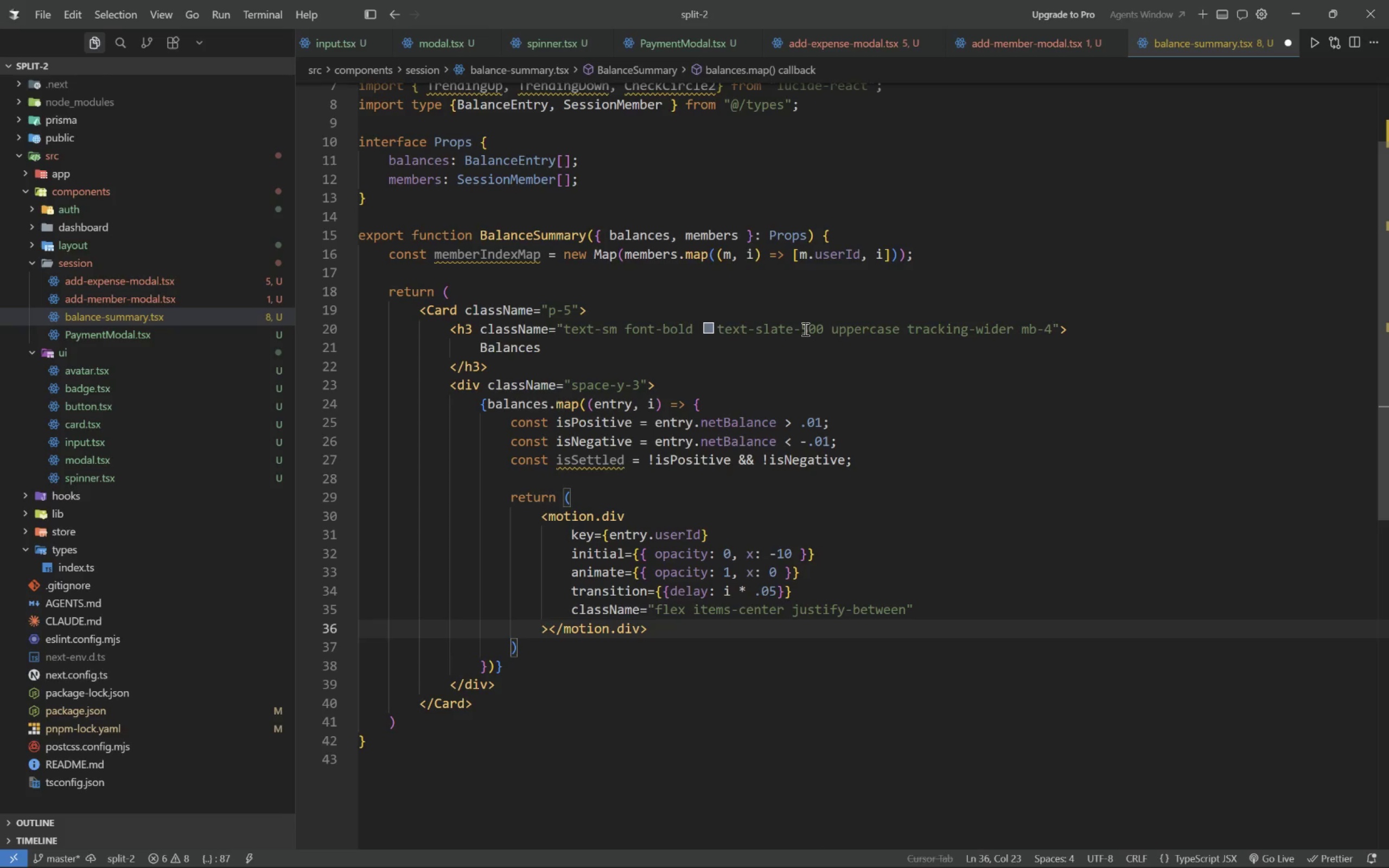 
key(ArrowRight)
 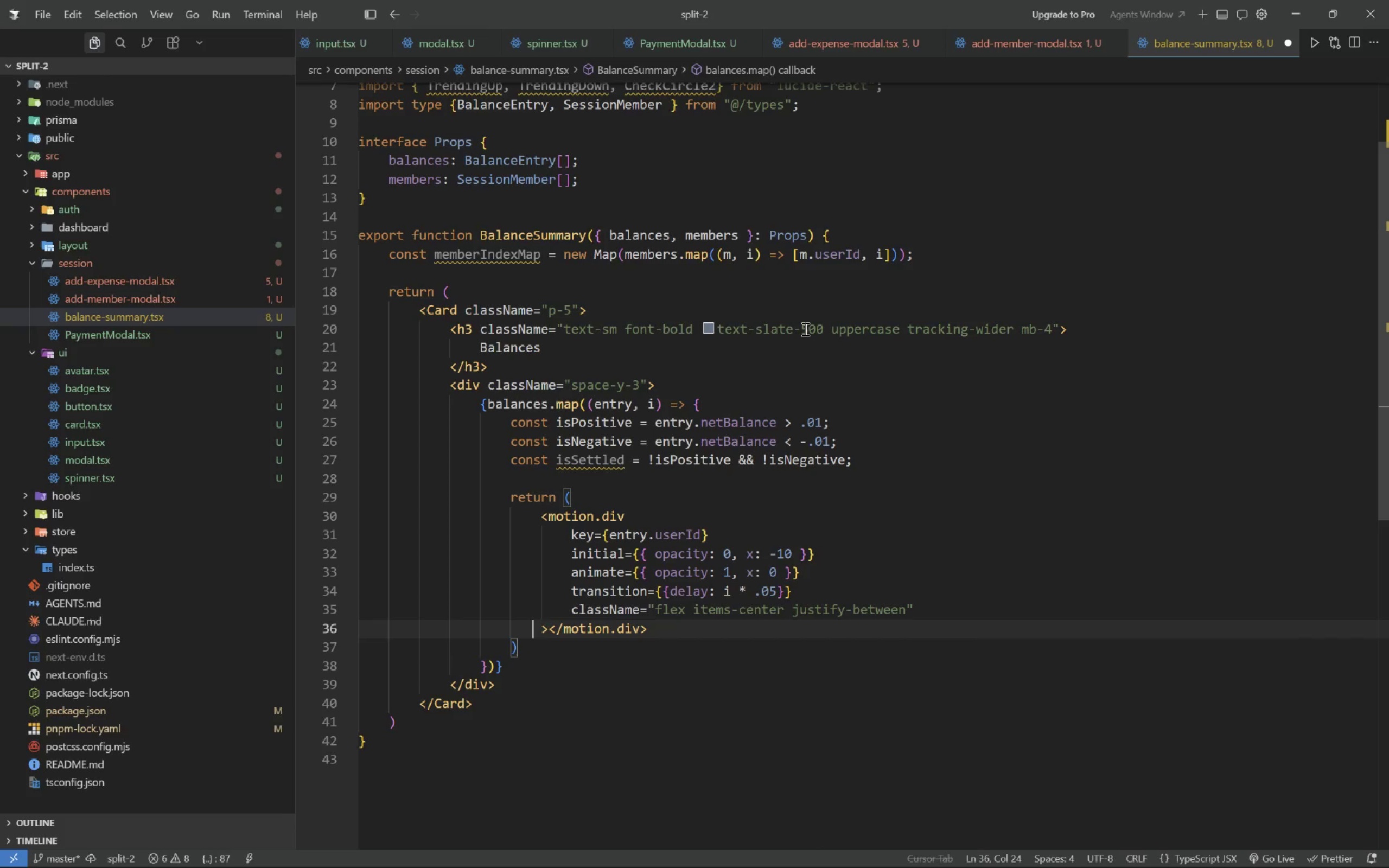 
key(ArrowRight)
 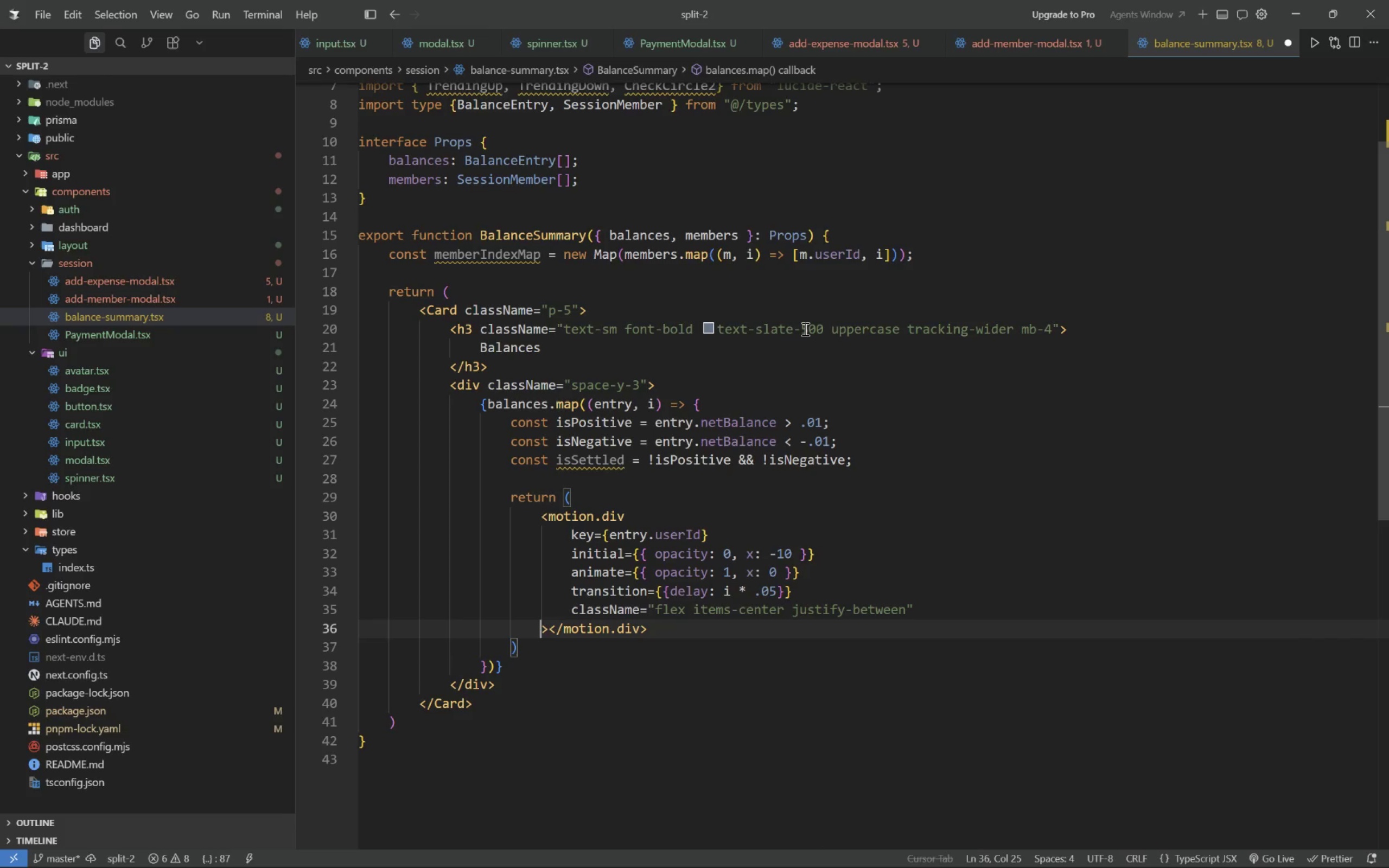 
key(ArrowRight)
 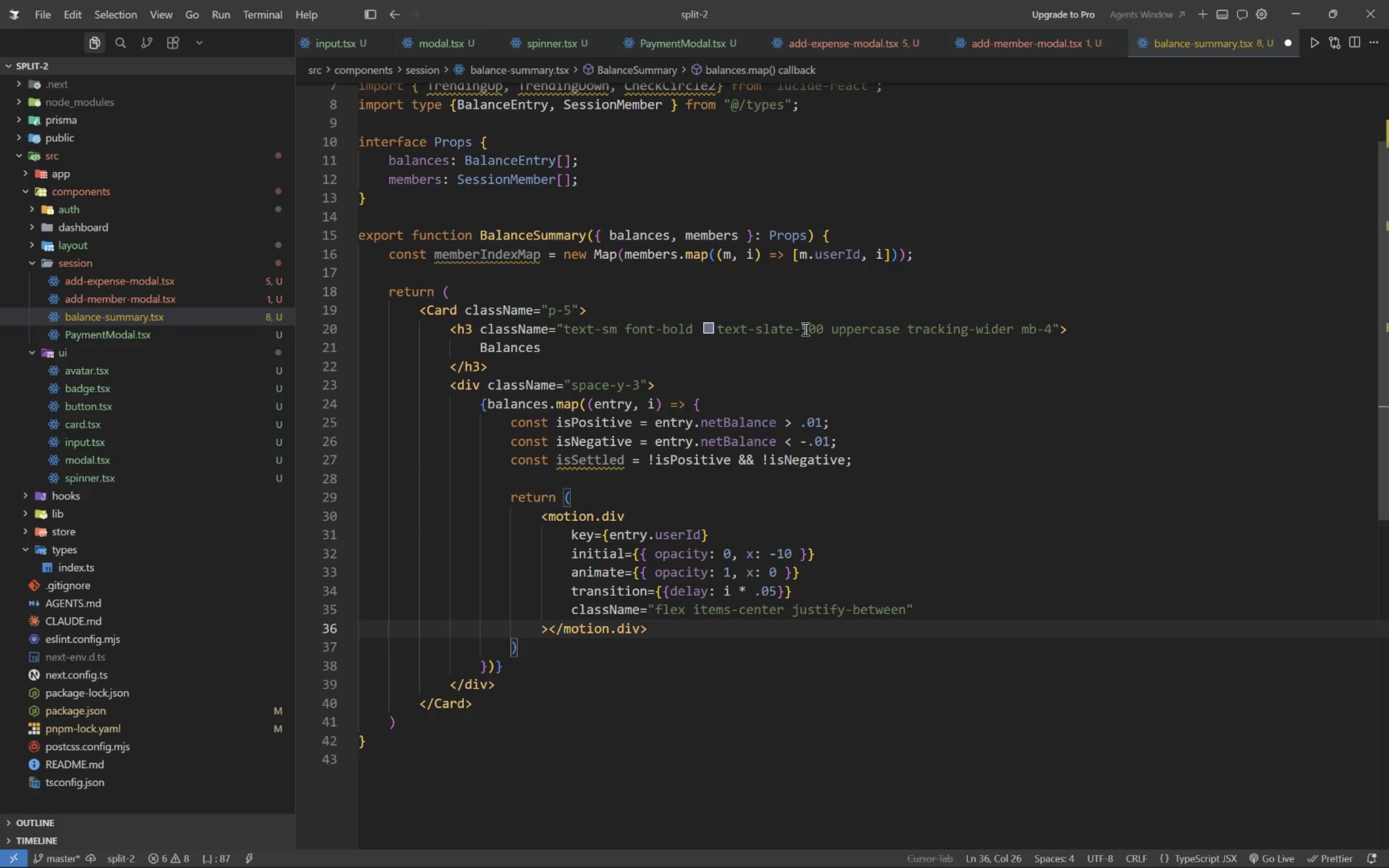 
key(Enter)
 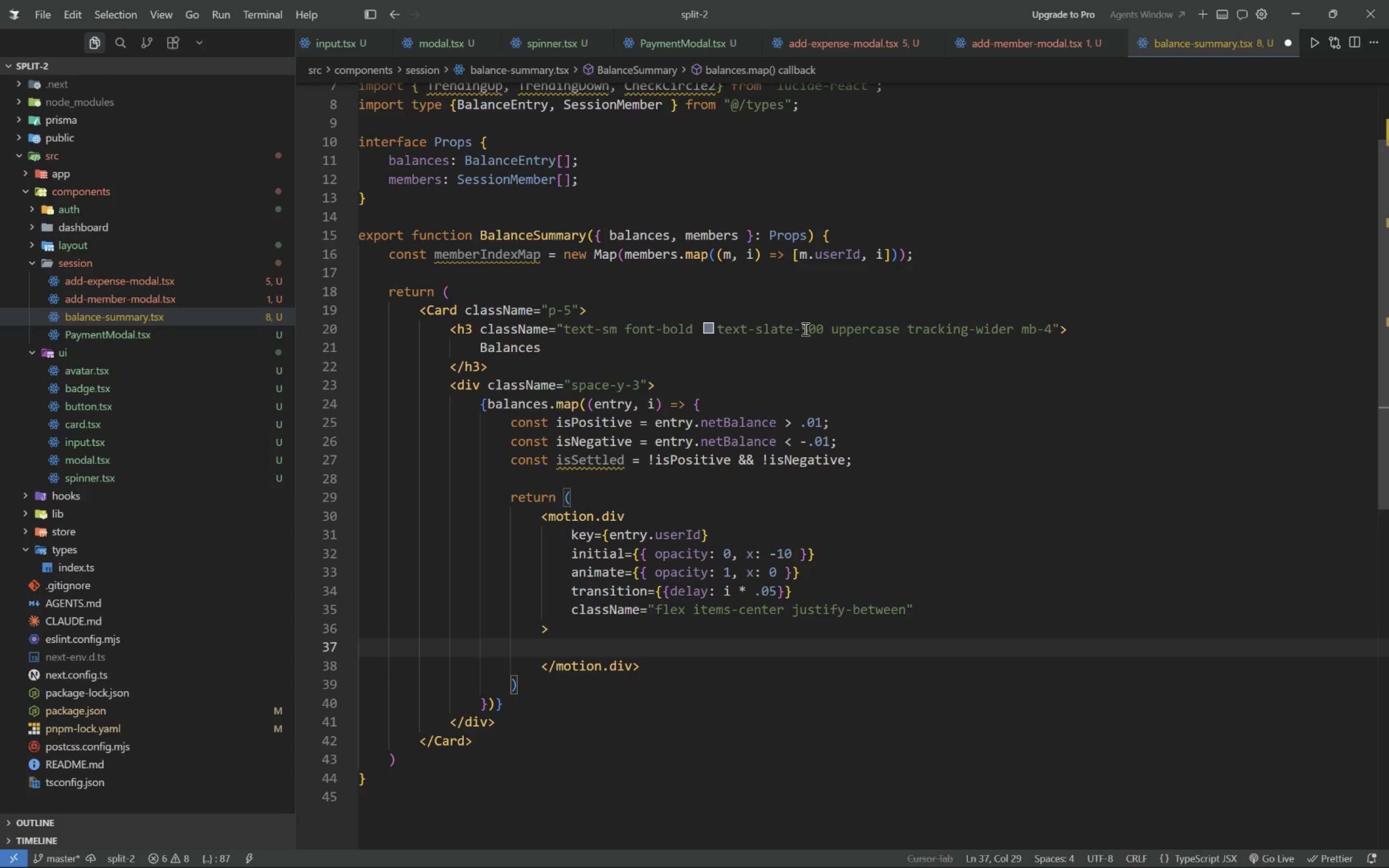 
type(div)
key(Tab)
 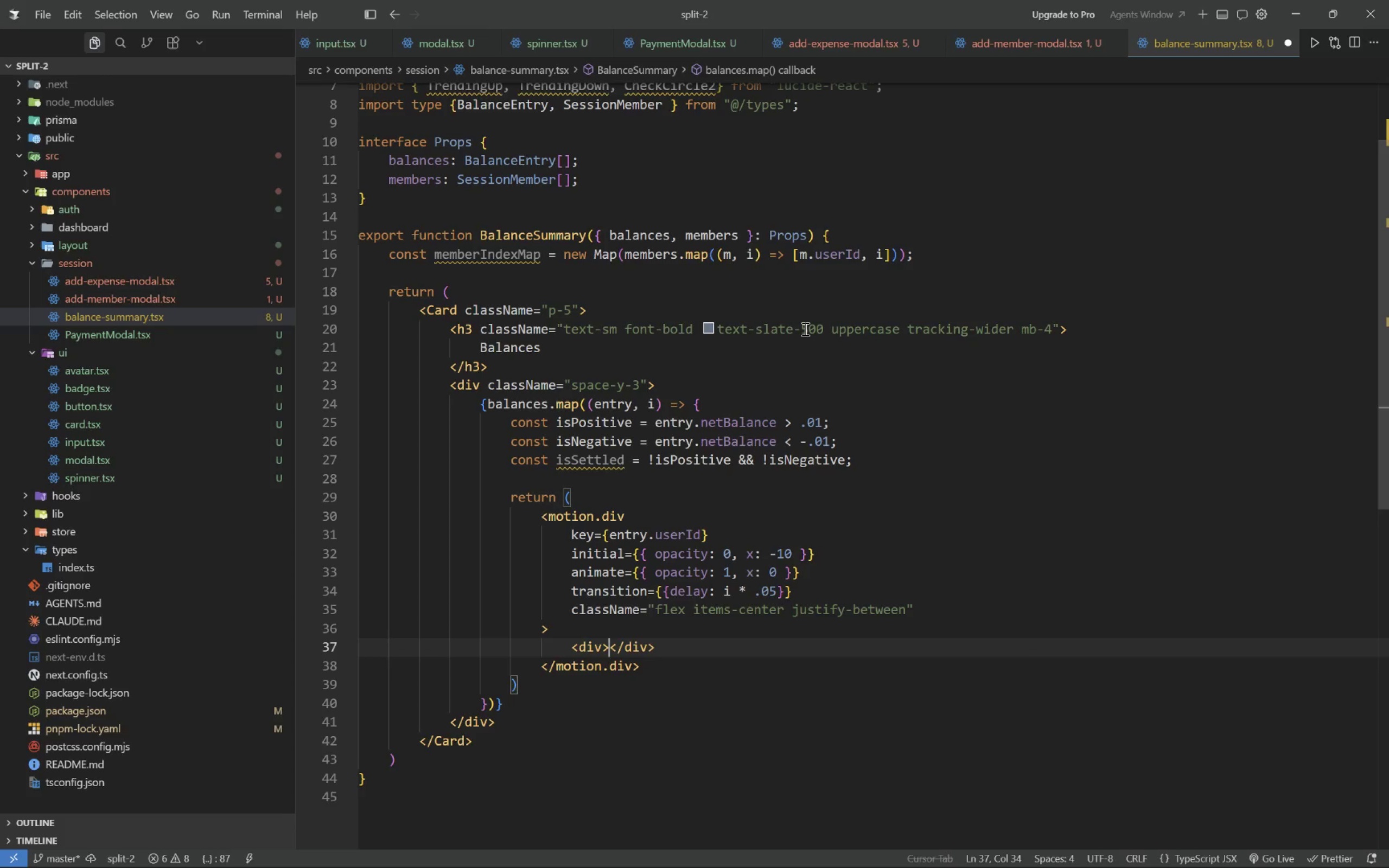 
key(ArrowLeft)
 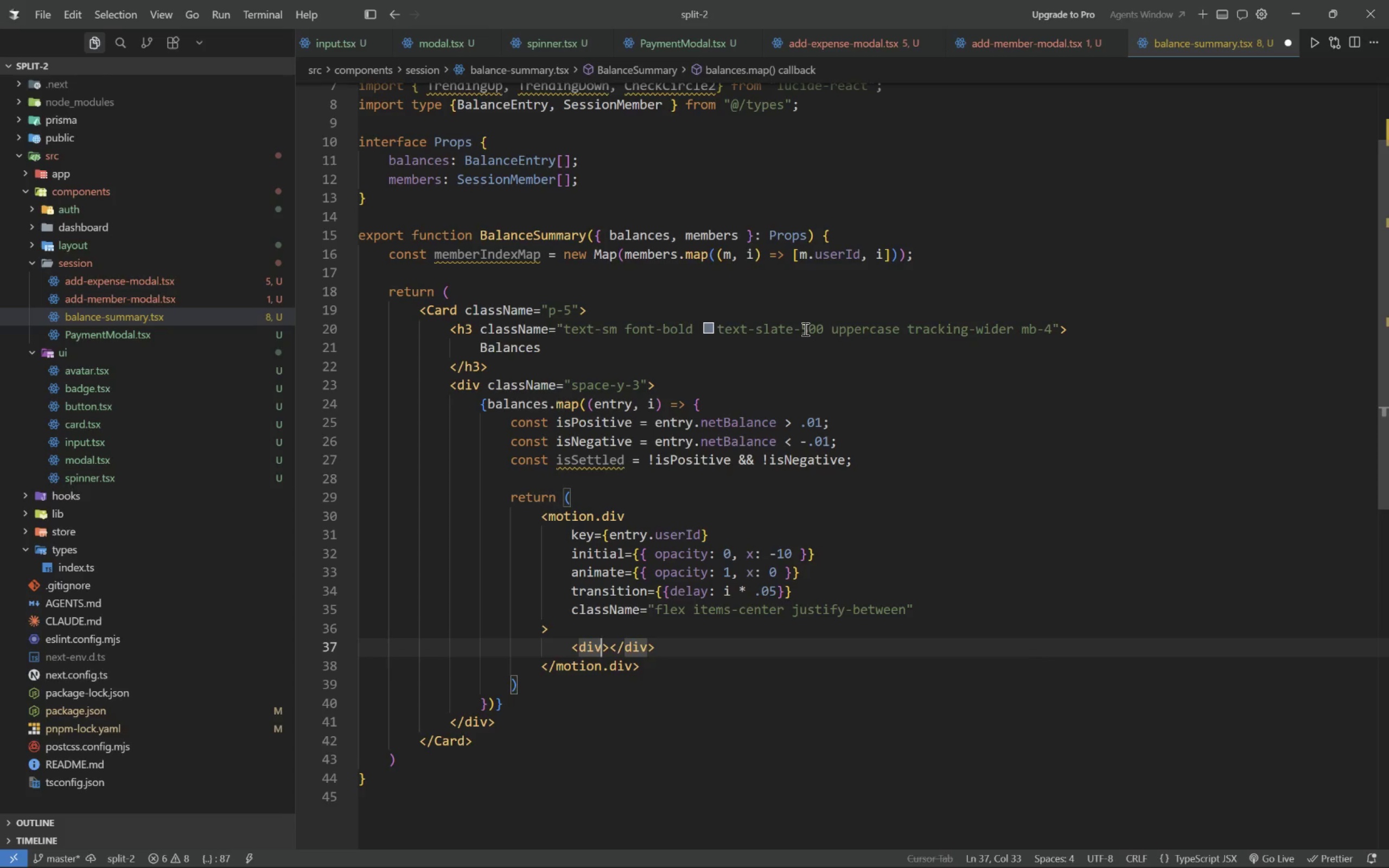 
type( clasName="flex items-center gap-2.5)
 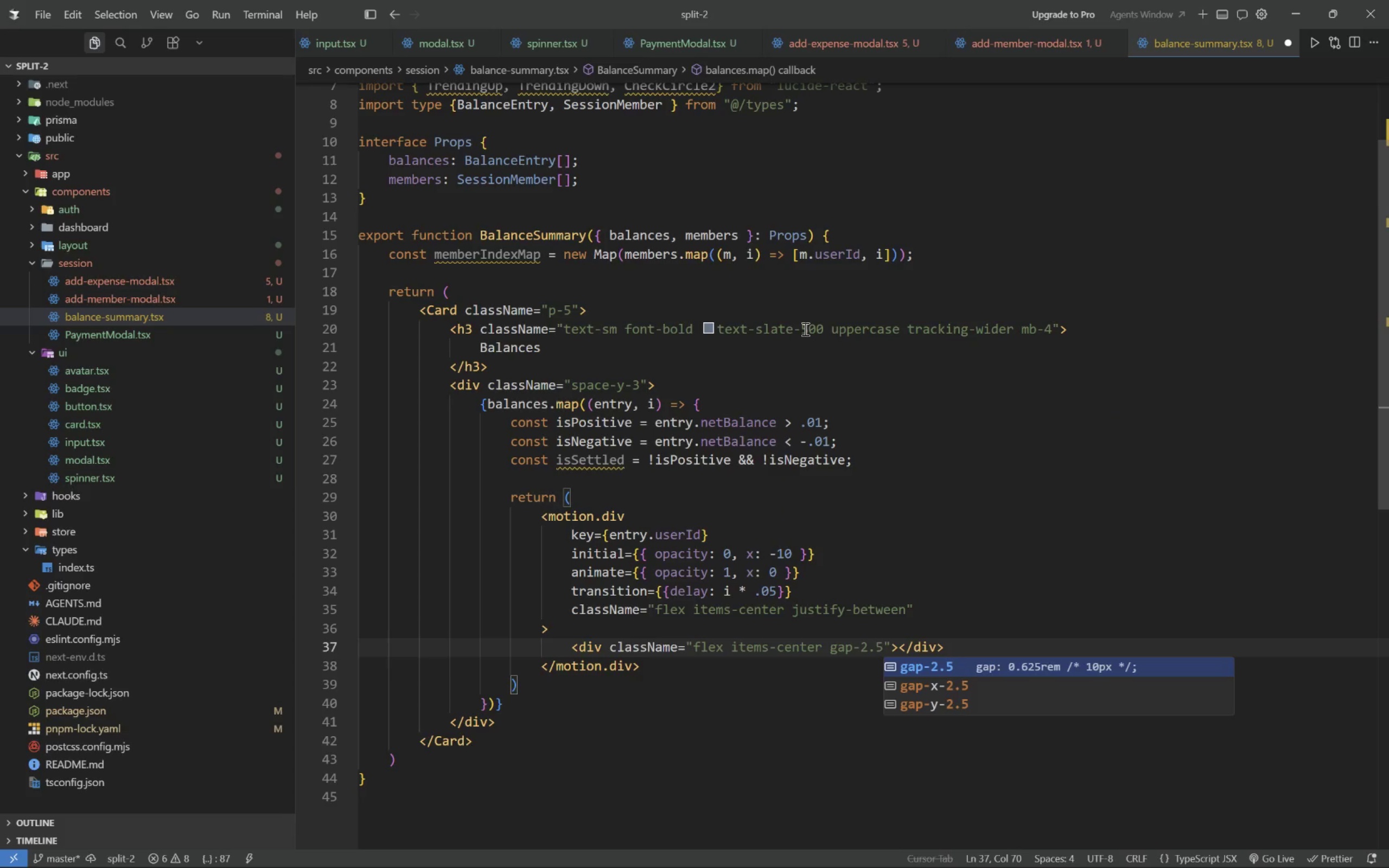 
key(ArrowRight)
 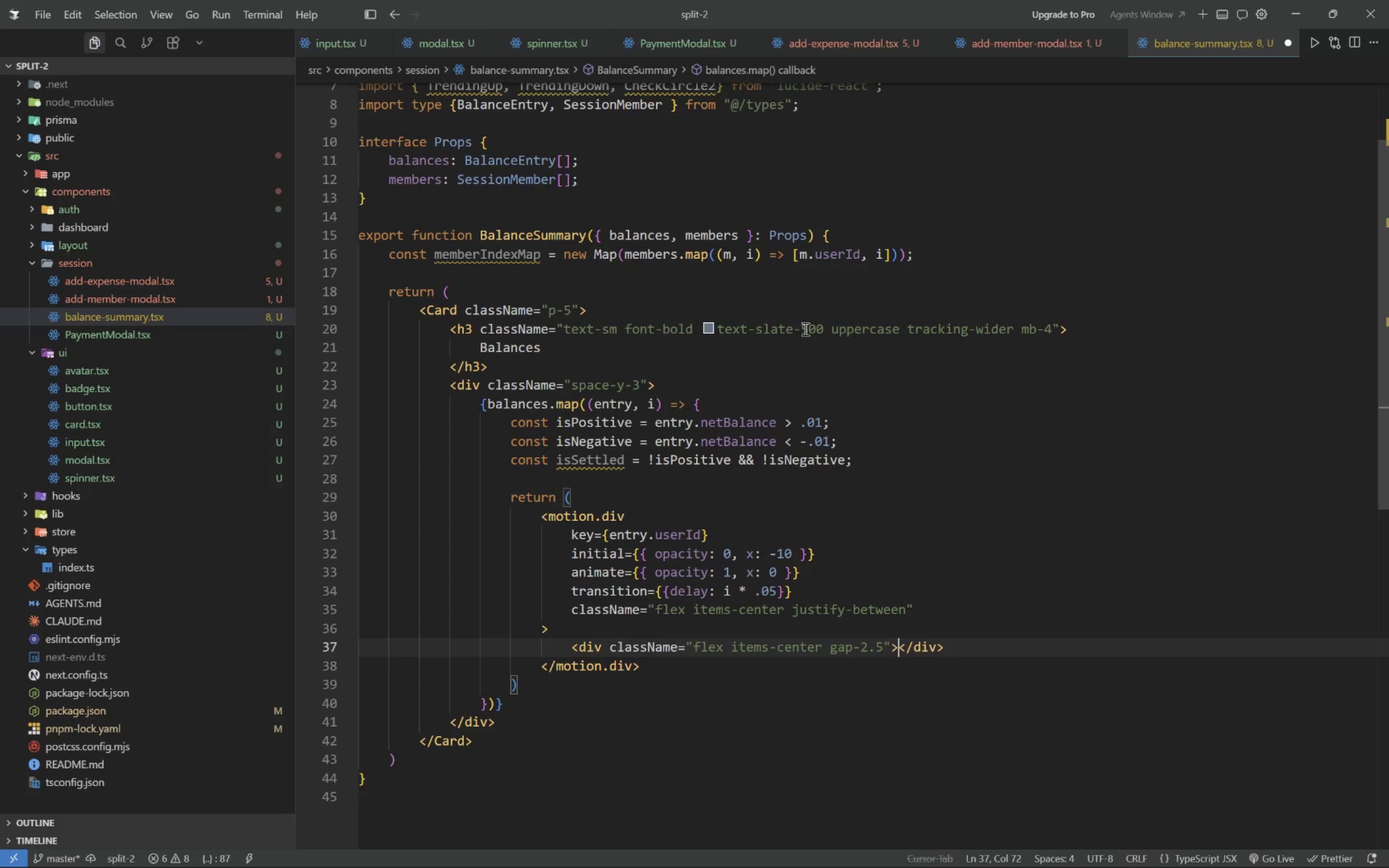 
key(ArrowRight)
 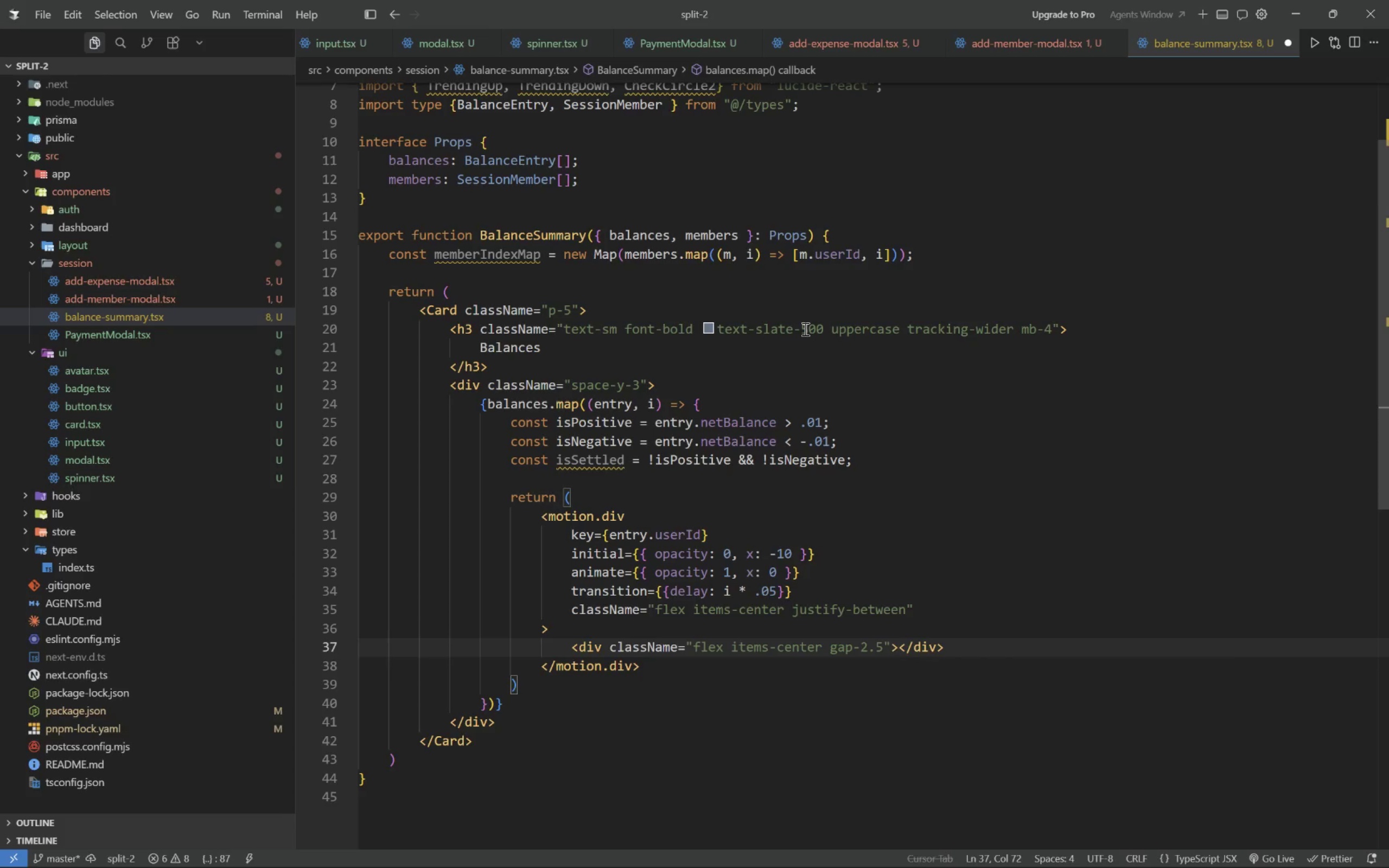 
key(Enter)
 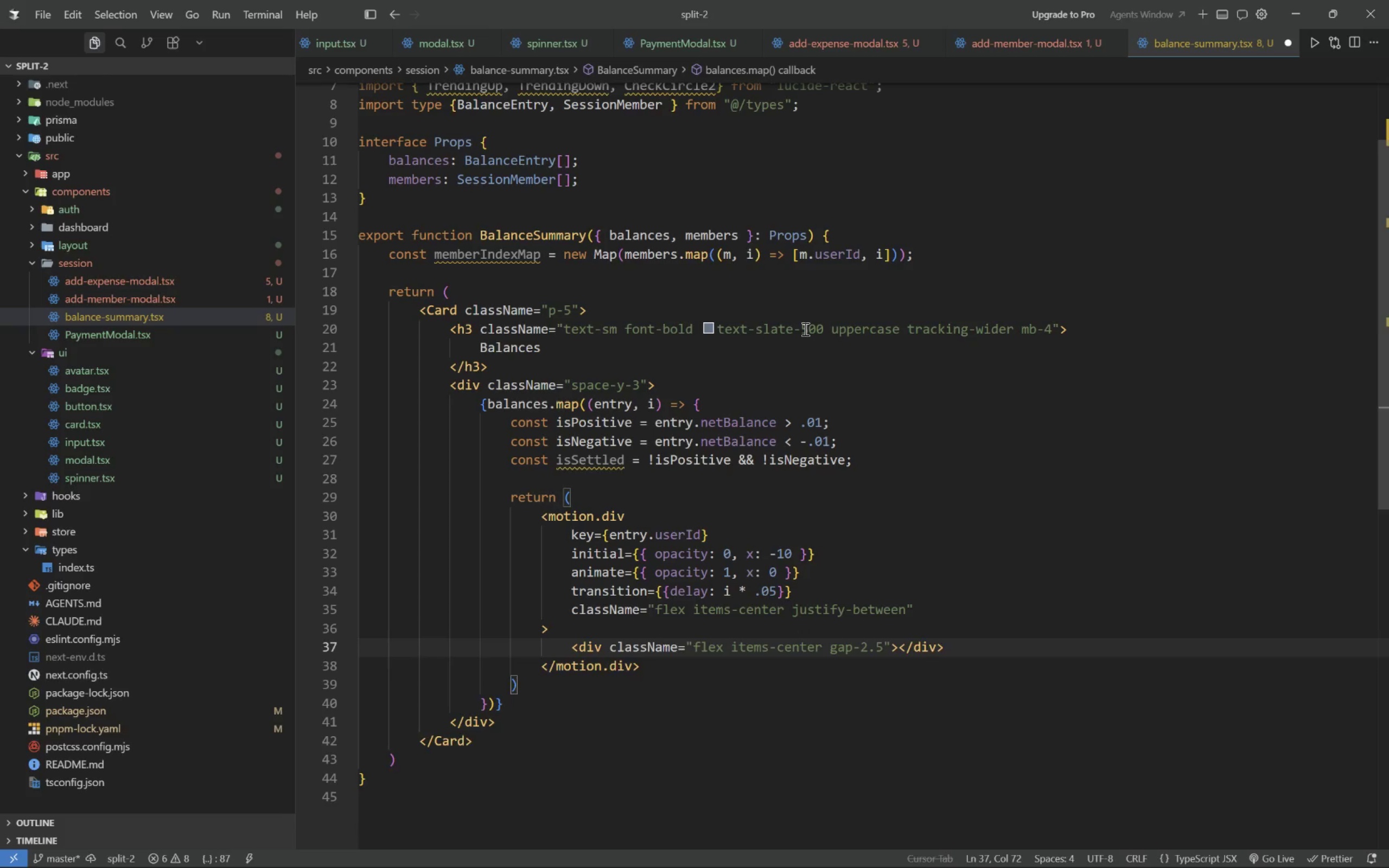 
type(\)
key(Backspace)
type(<Avatar name={entry.user.name)
 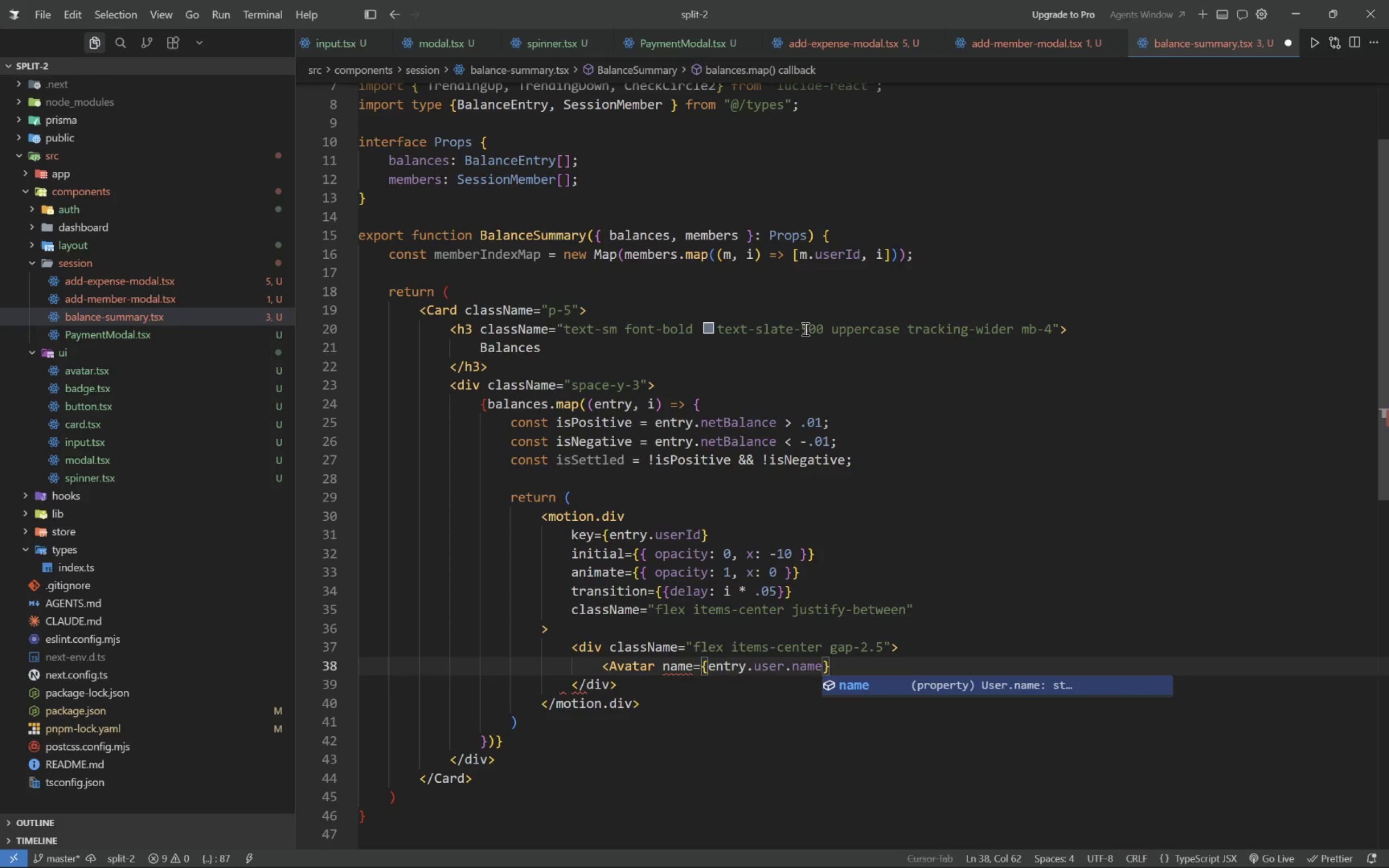 
key(ArrowRight)
 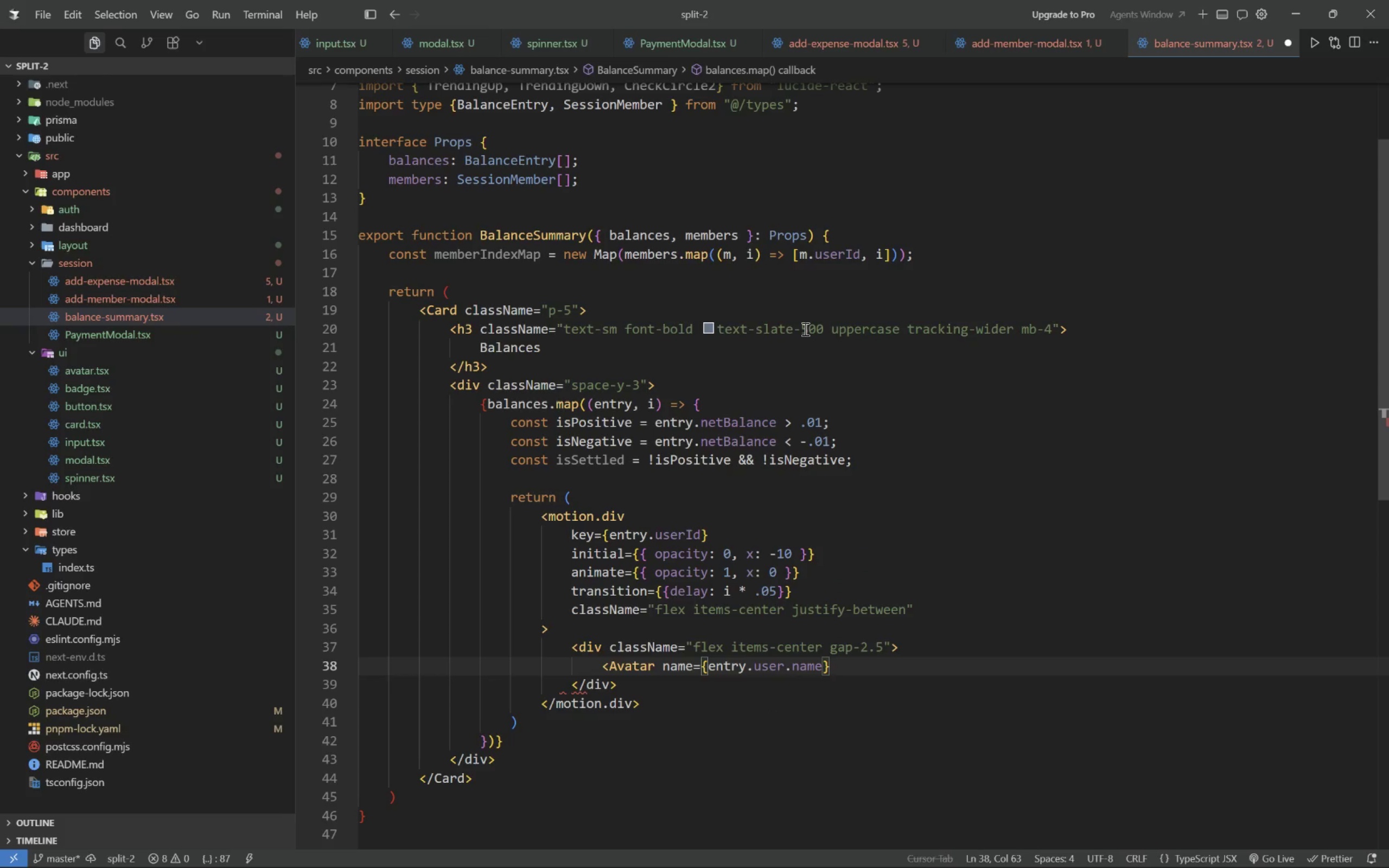 
key(Enter)
 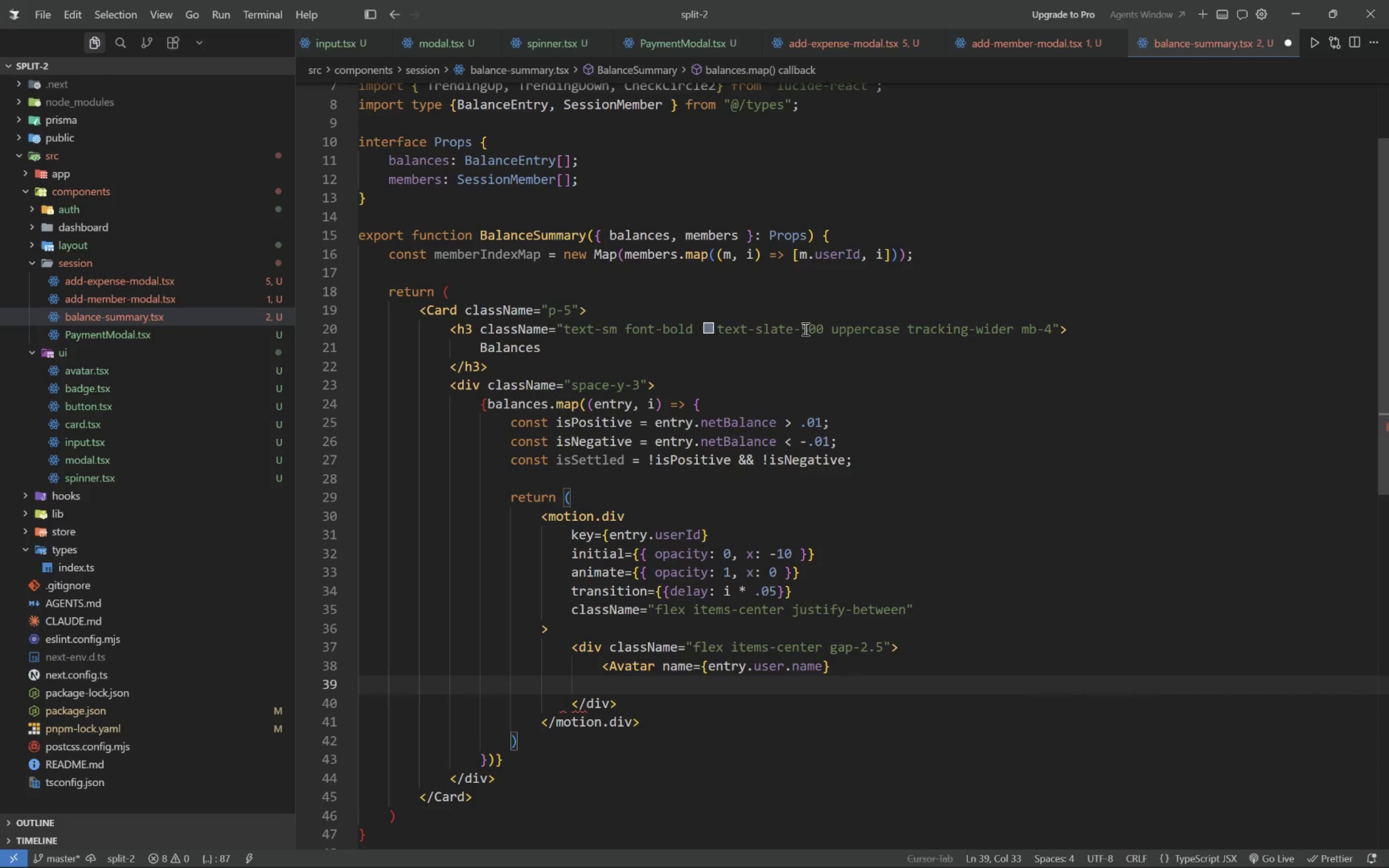 
key(Tab)
type(index={memberIndexMap.get(entry.userId)
 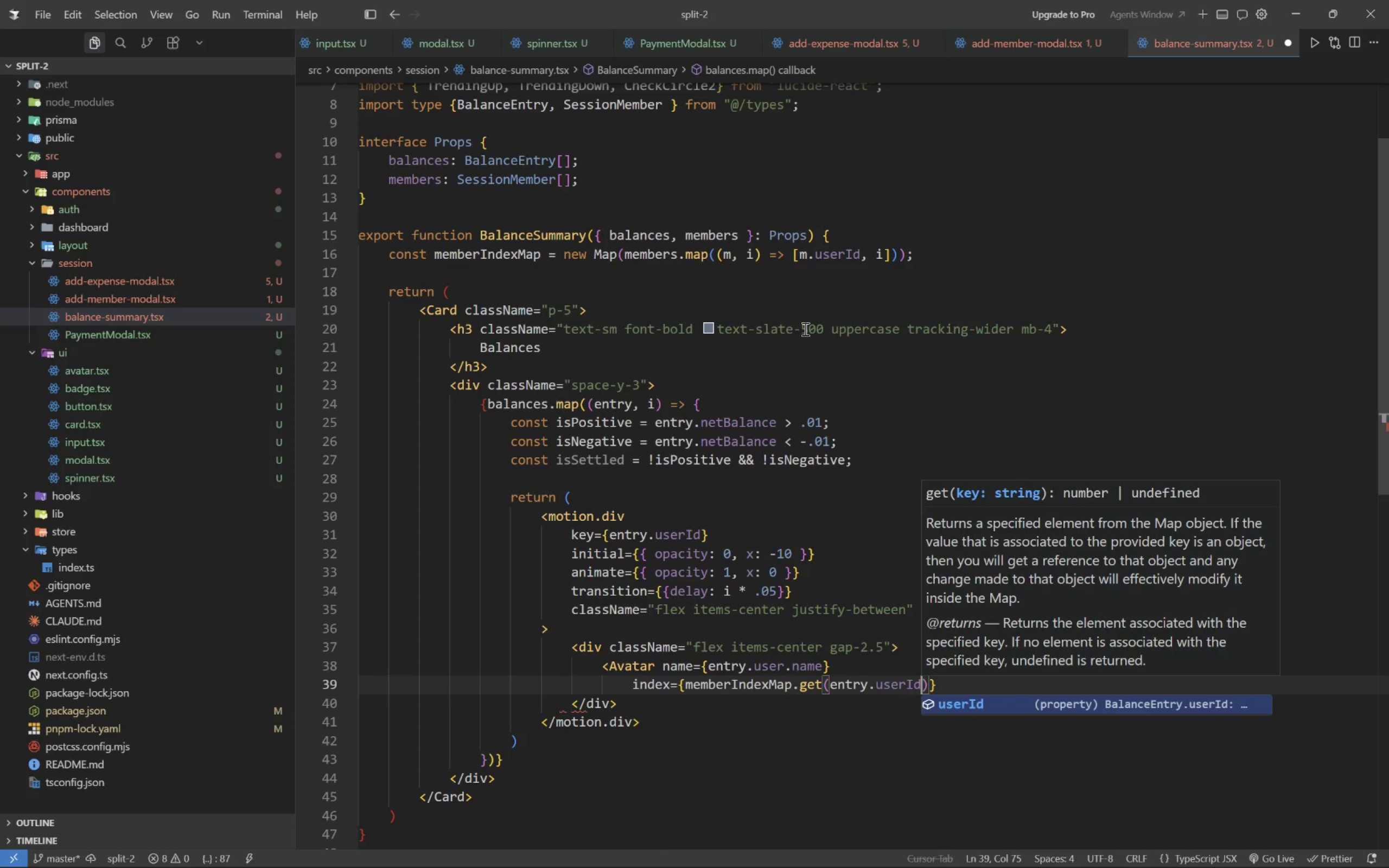 
key(ArrowRight)
 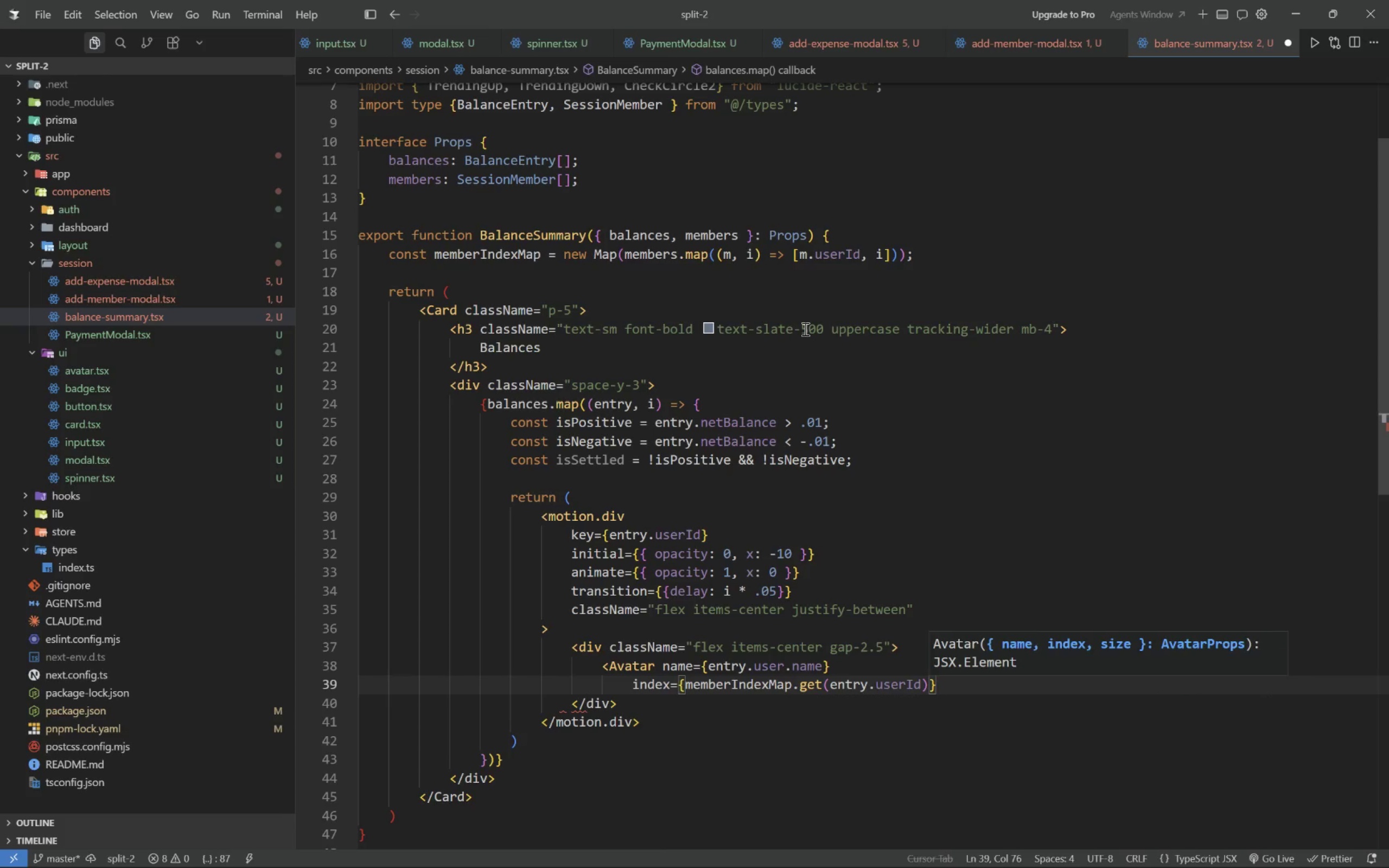 
key(Space)
 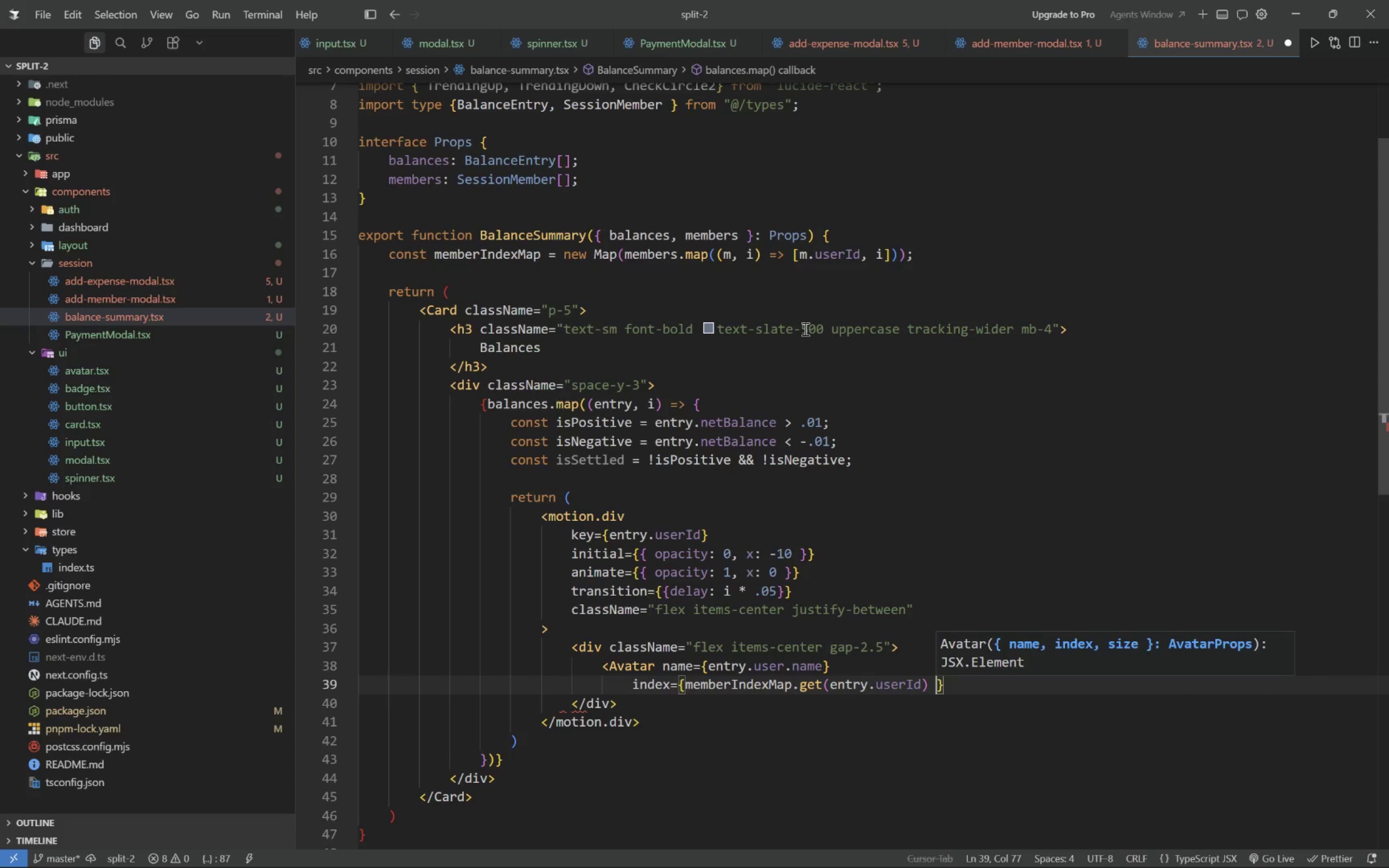 
key(Shift+Slash)
 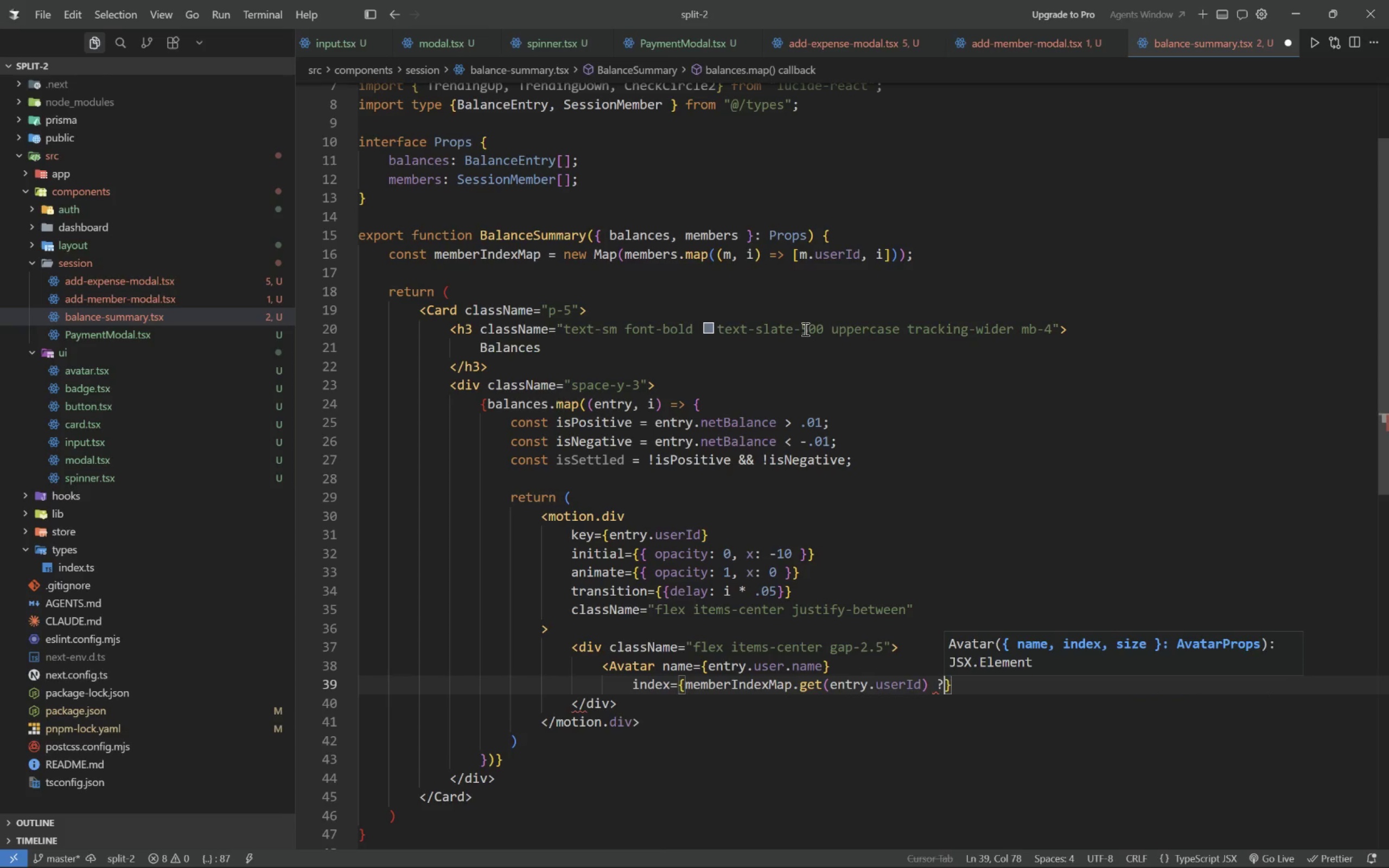 
key(Shift+Slash)
 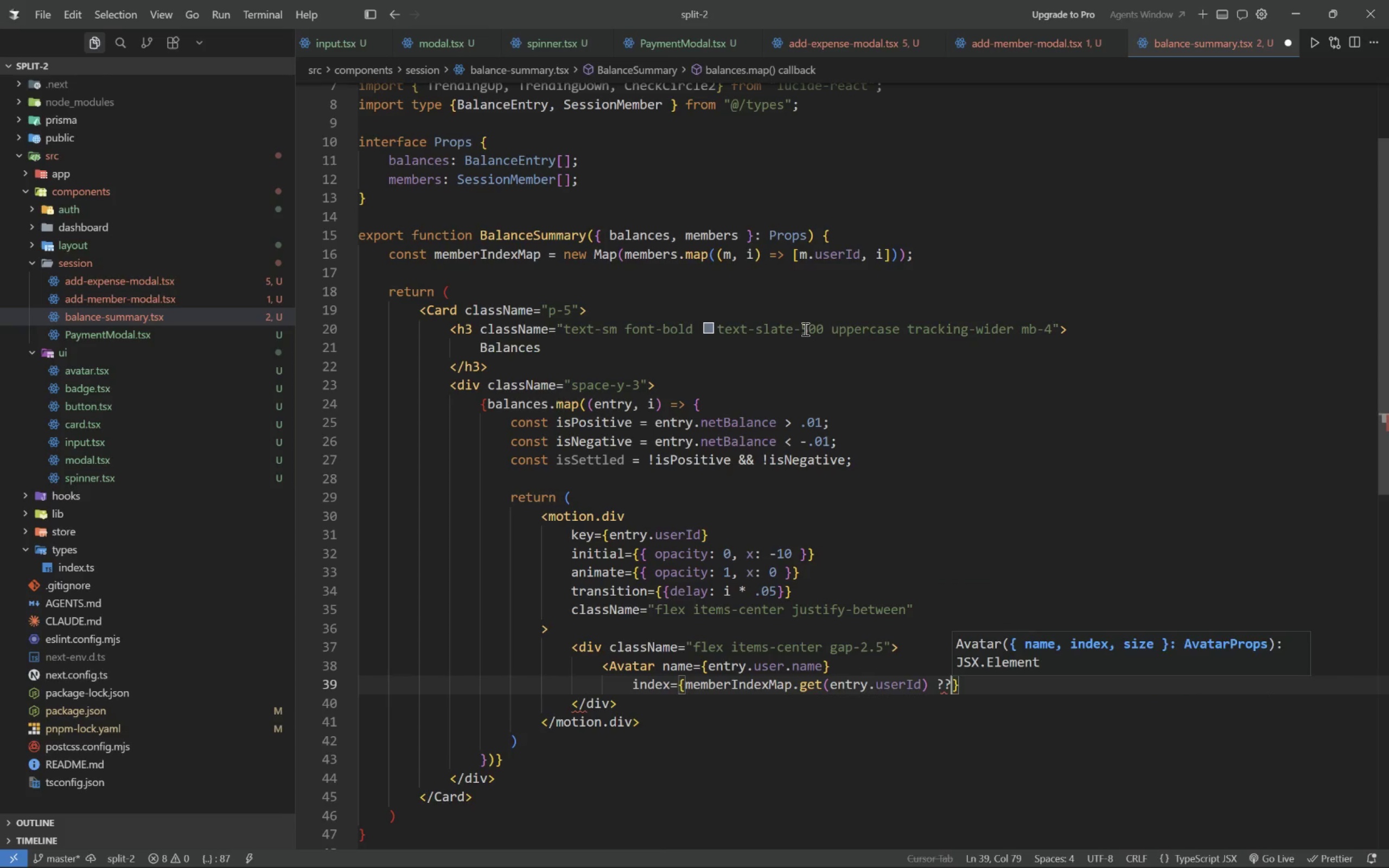 
key(Space)
 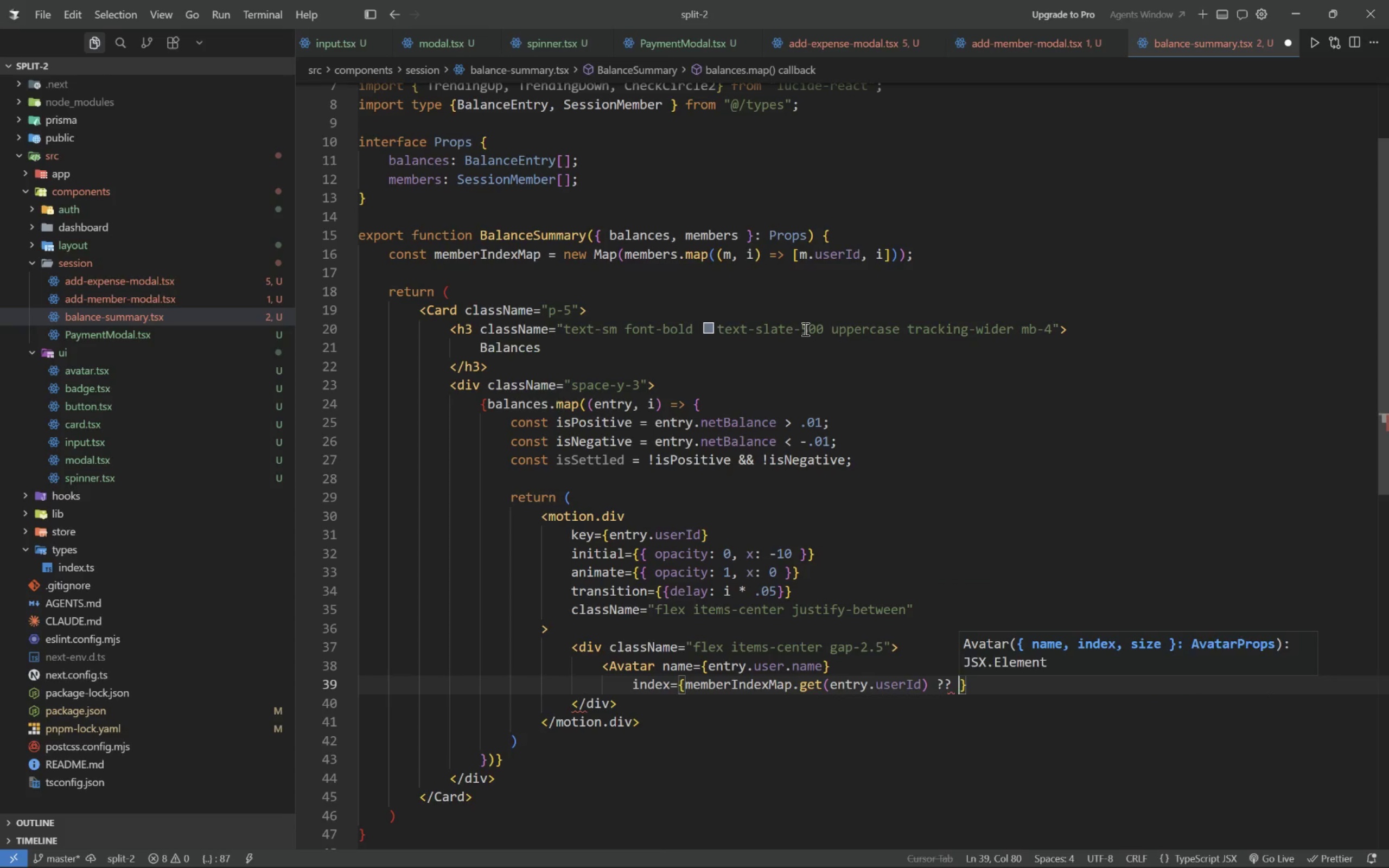 
key(I)
 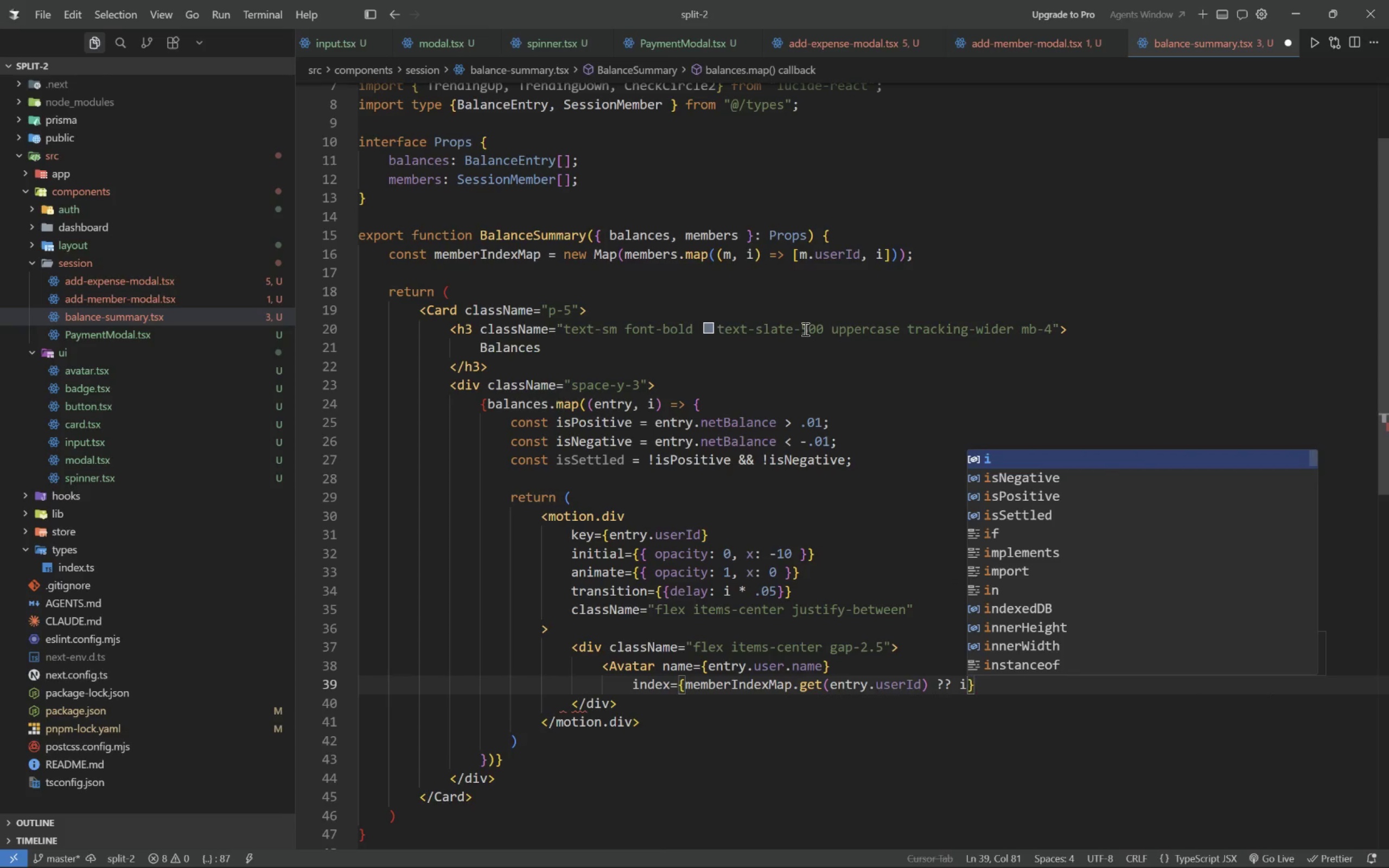 
key(ArrowRight)
 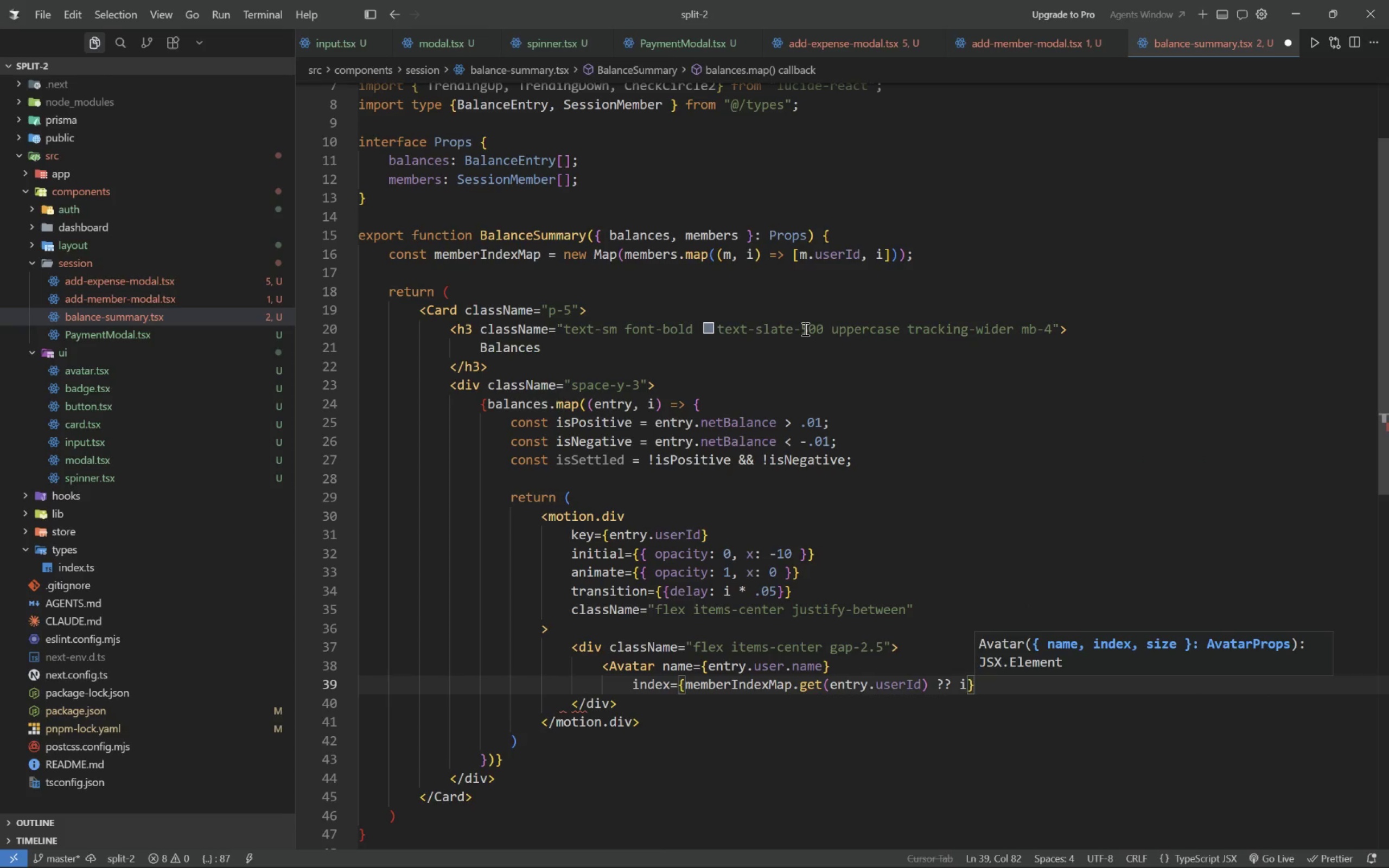 
key(Enter)
 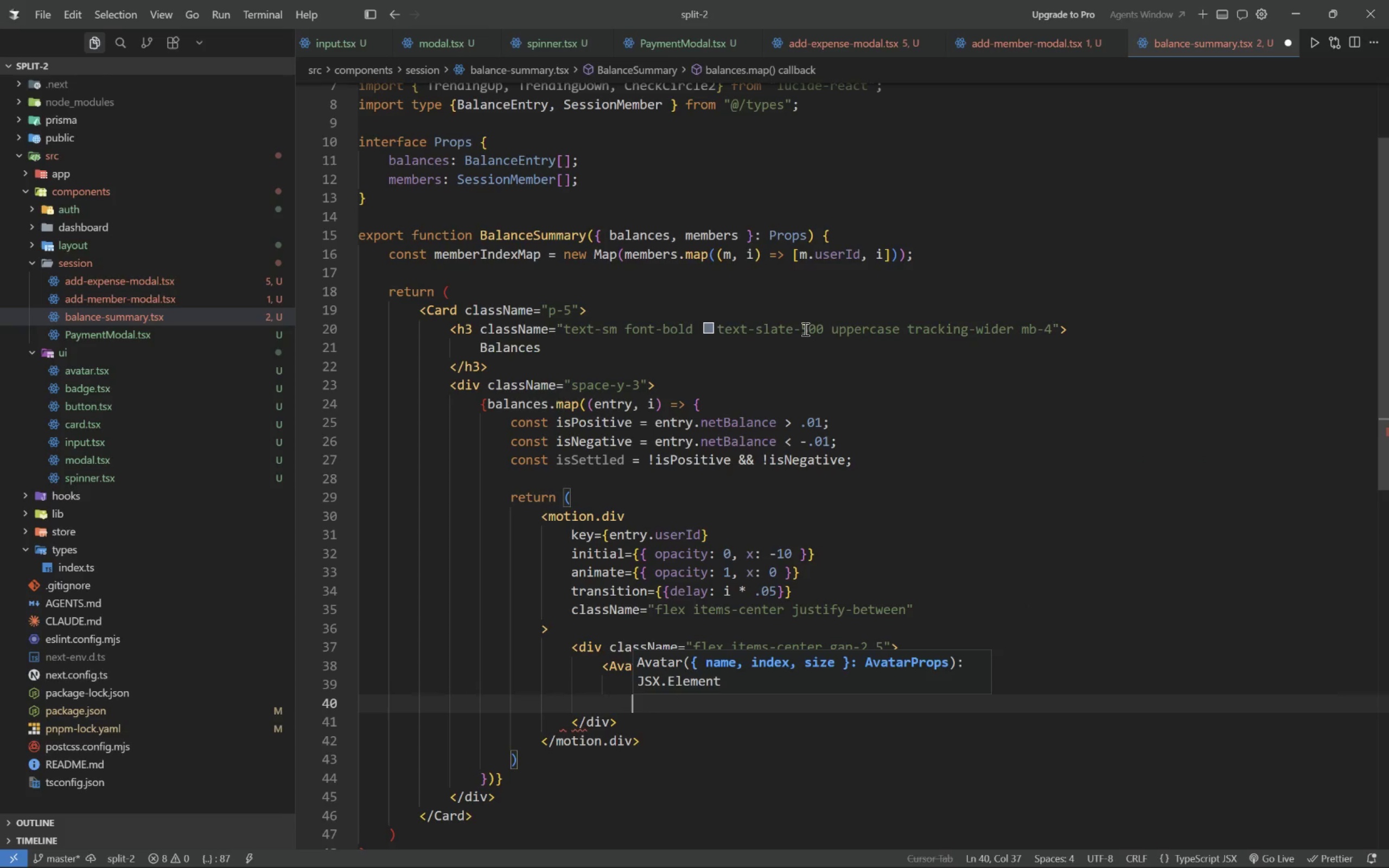 
type(size="sm)
 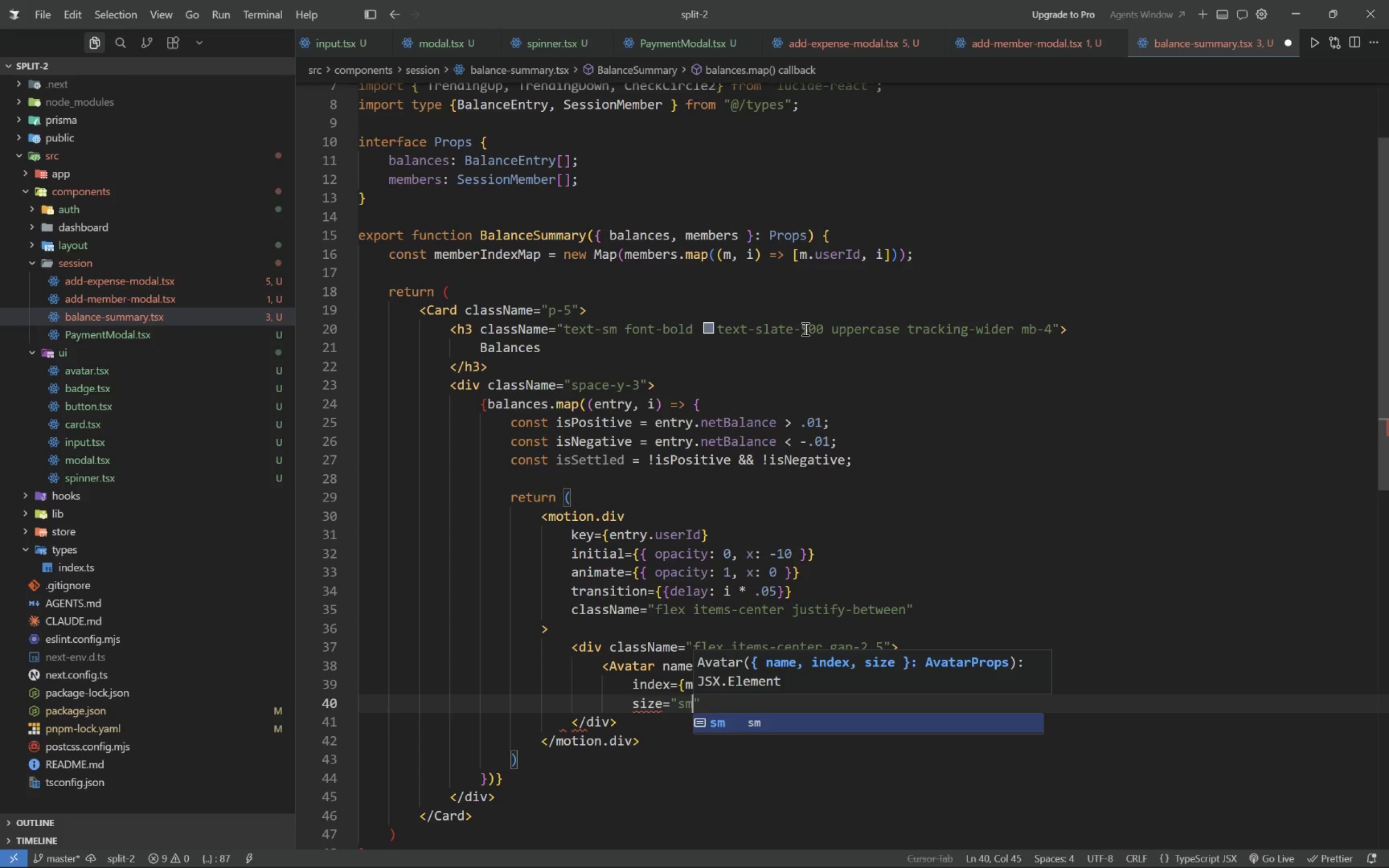 
key(ArrowRight)
 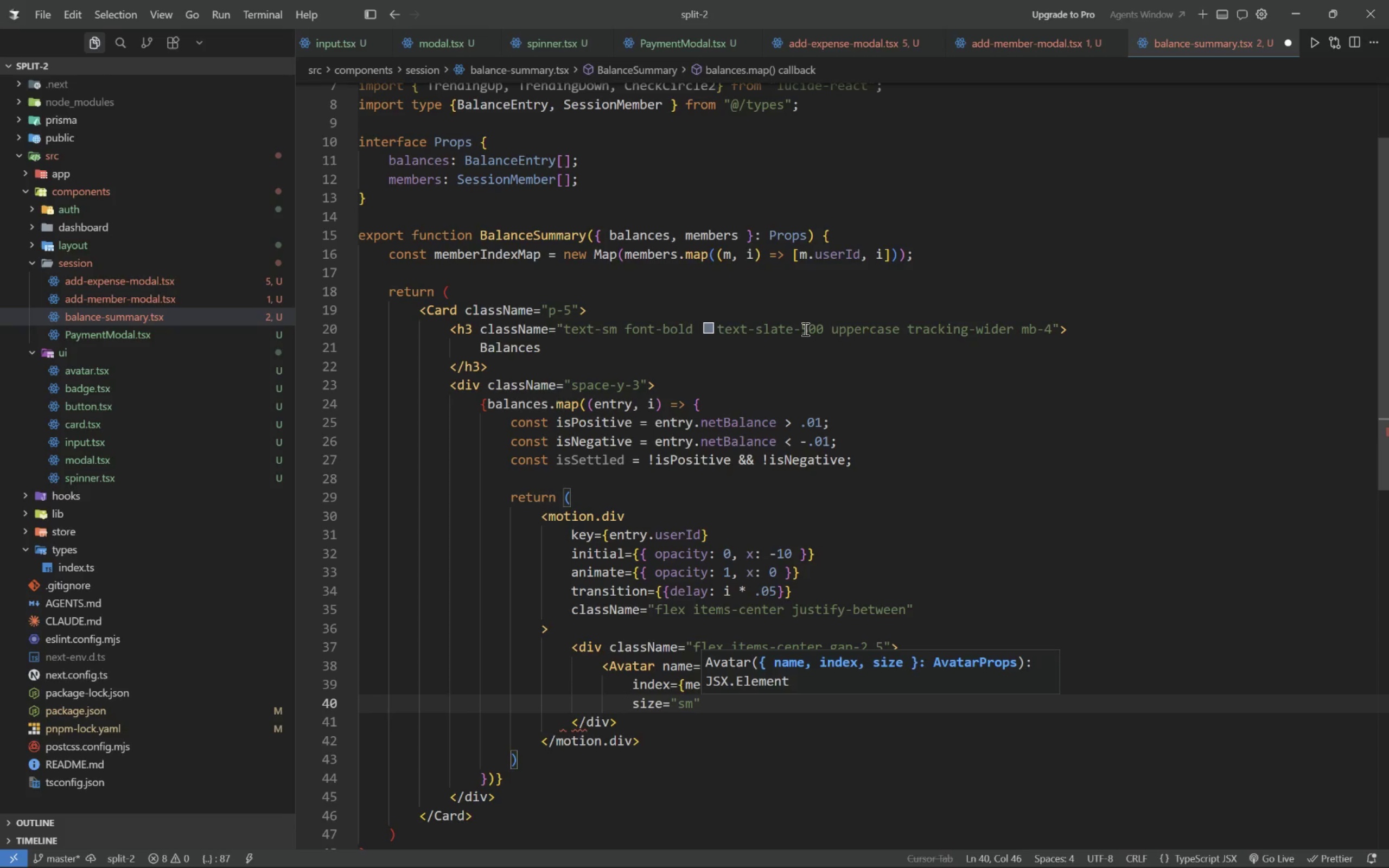 
key(Enter)
 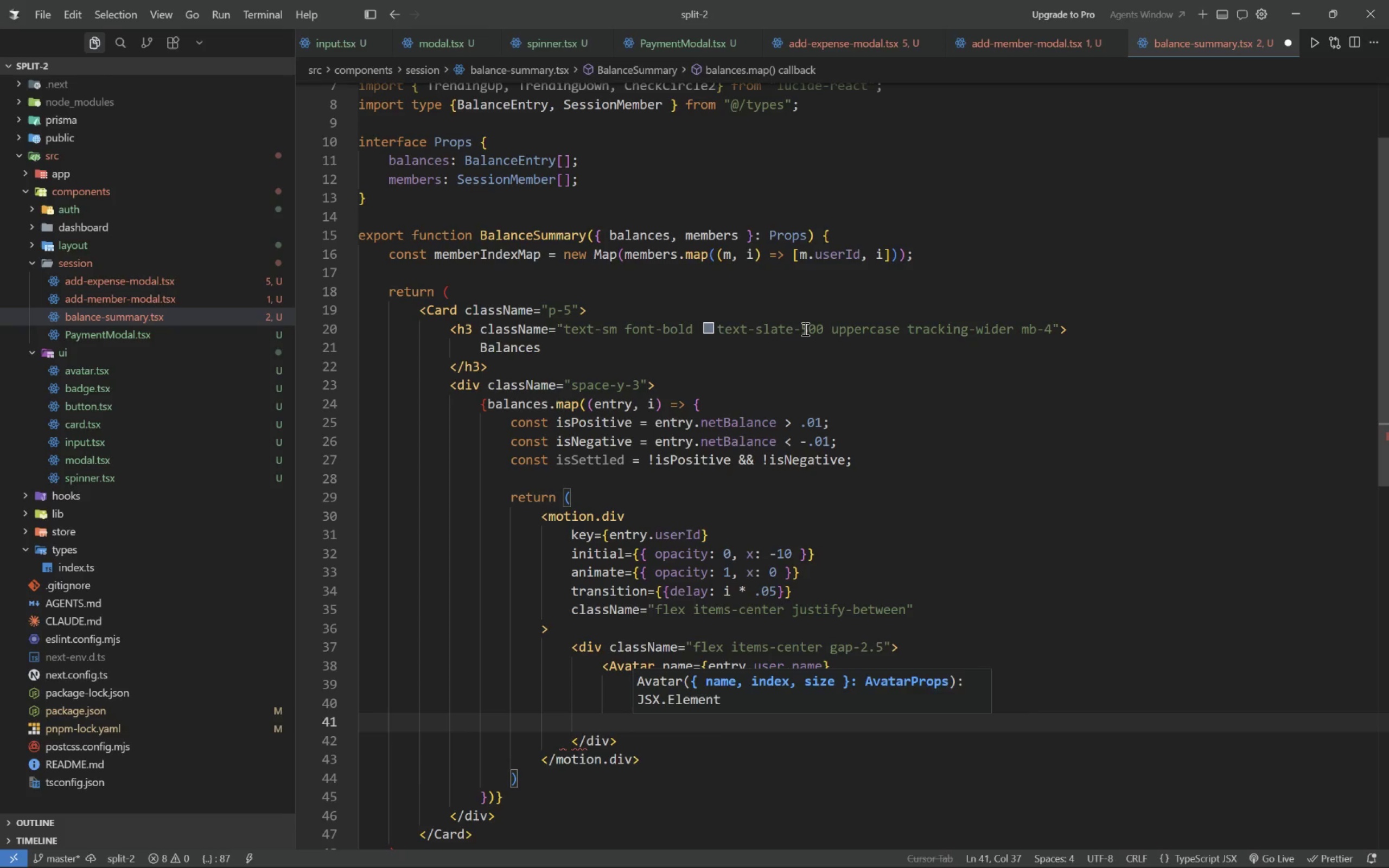 
key(Slash)
 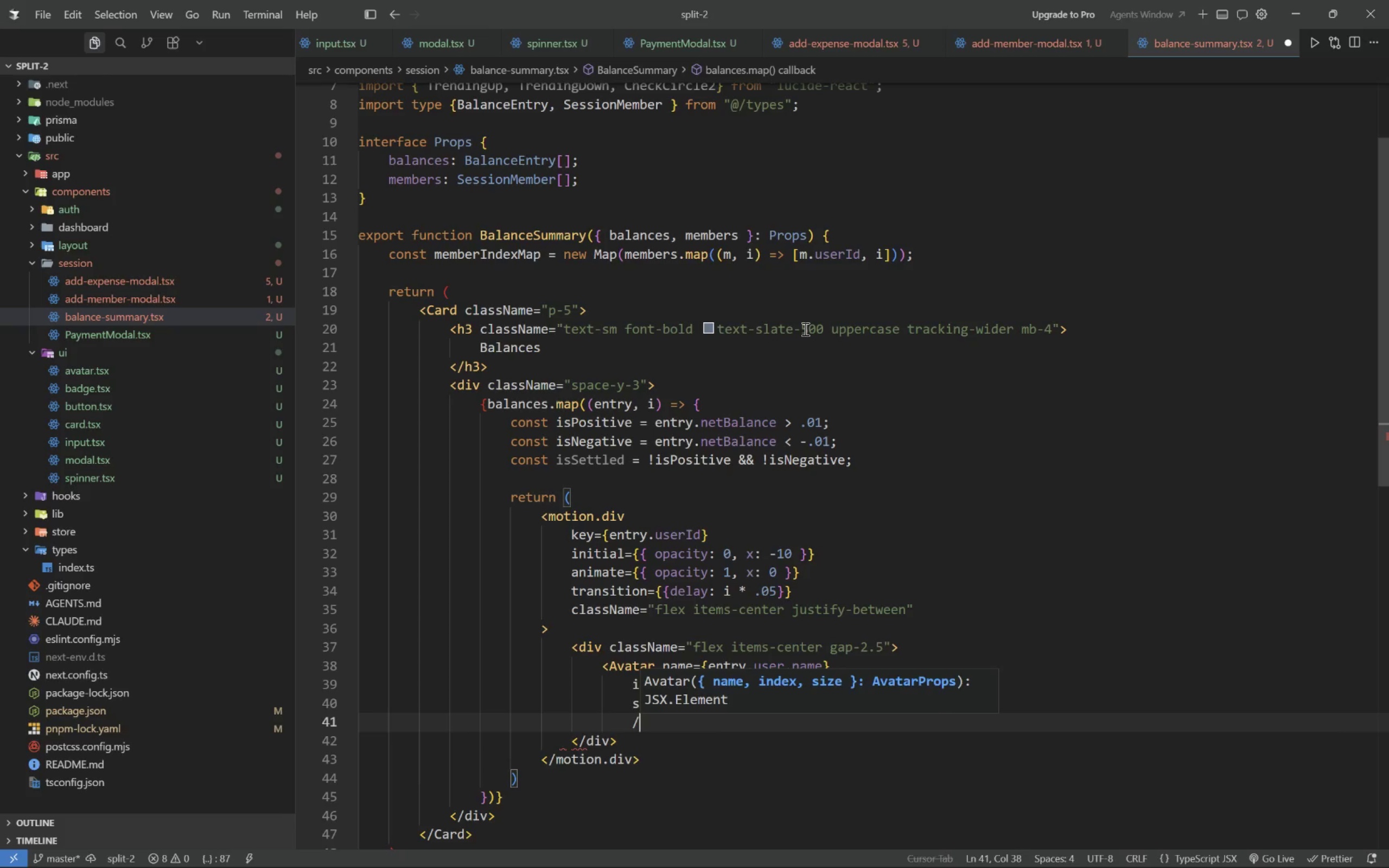 
key(Shift+ShiftLeft)
 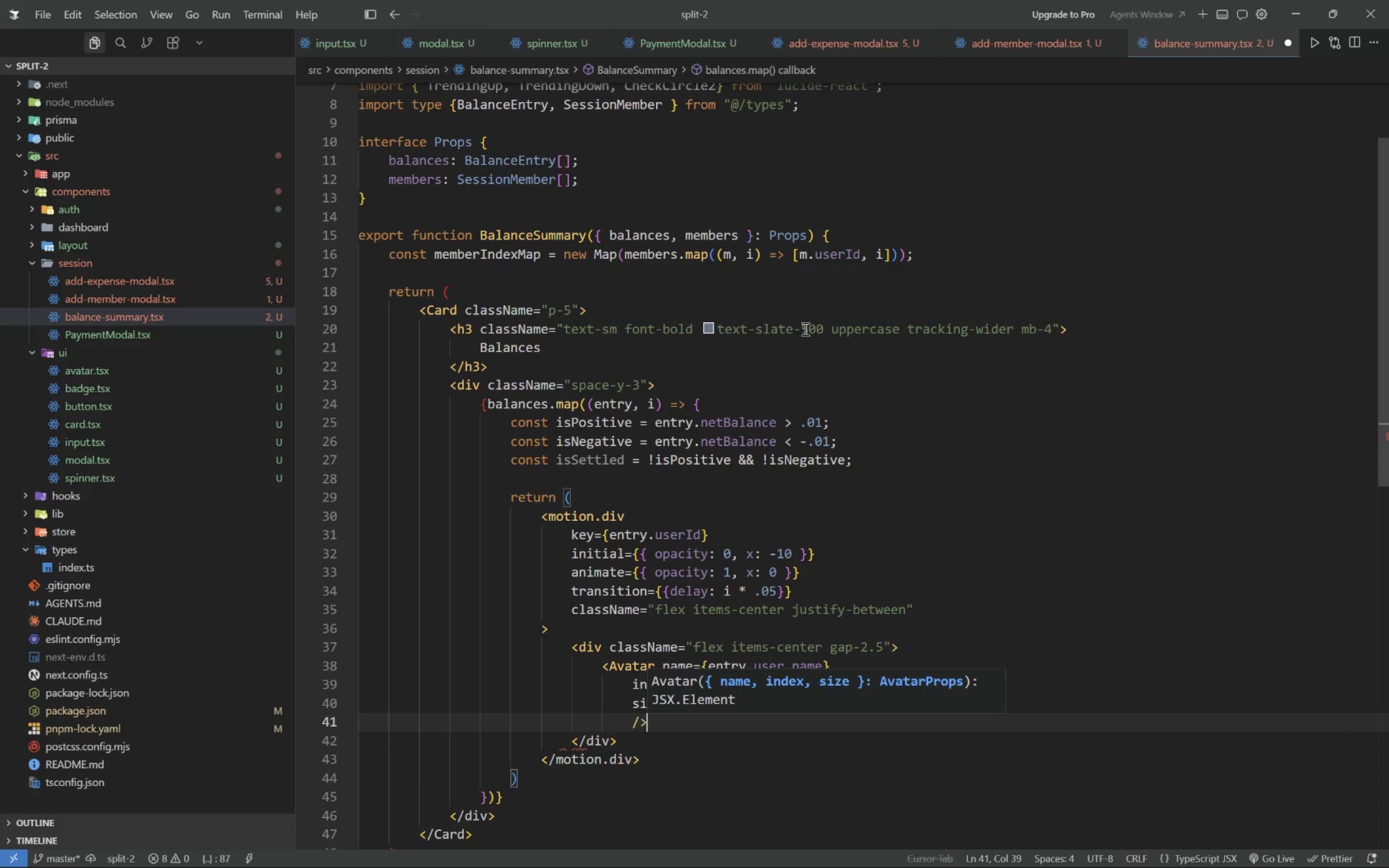 
key(Shift+Period)
 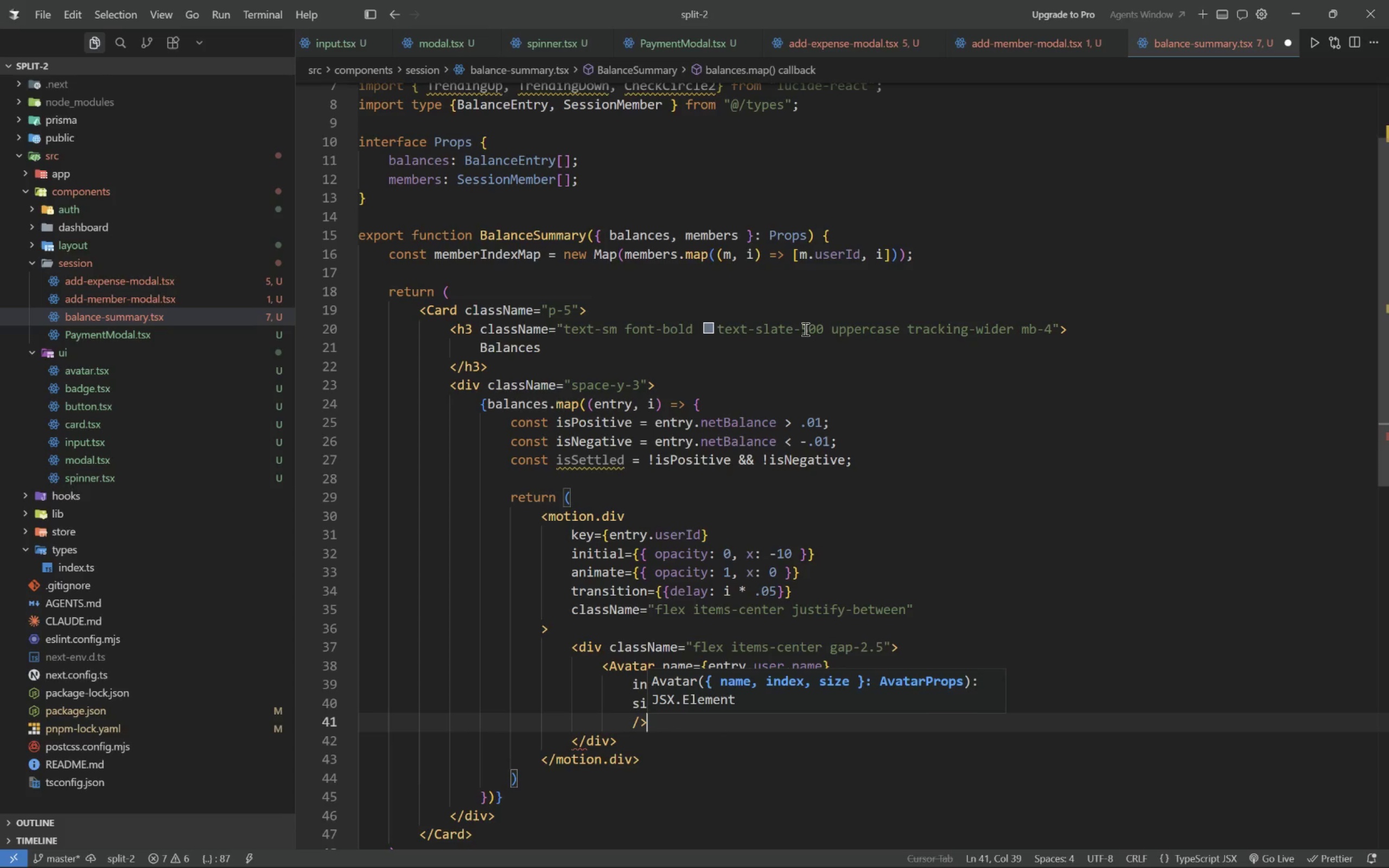 
key(Enter)
 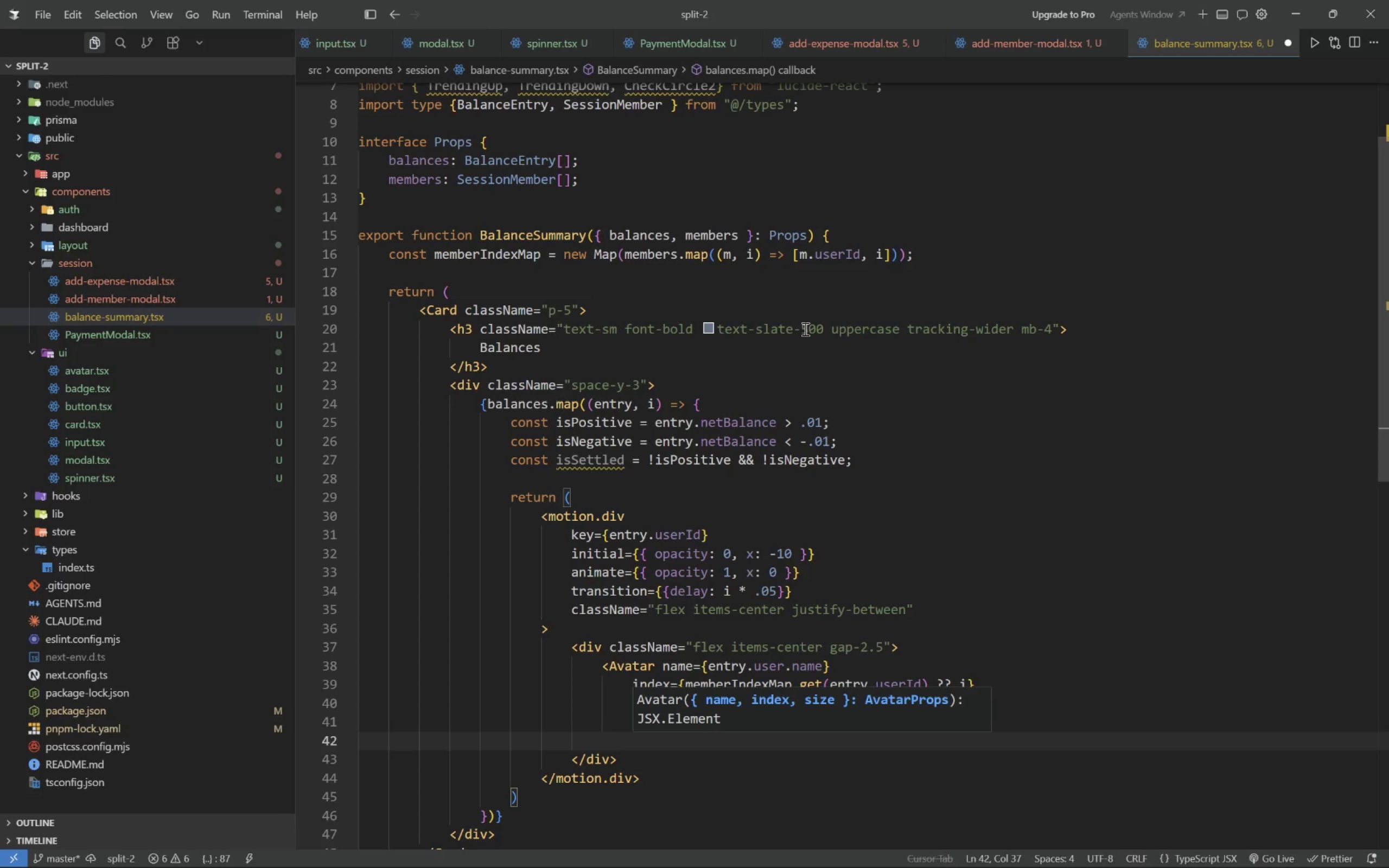 
type(<span className=" te)
key(Backspace)
key(Backspace)
key(Backspace)
type(text-sm font-medium text-sa)
key(Backspace)
type(late-700)
key(Tab)
key(Tab)
type(>)
 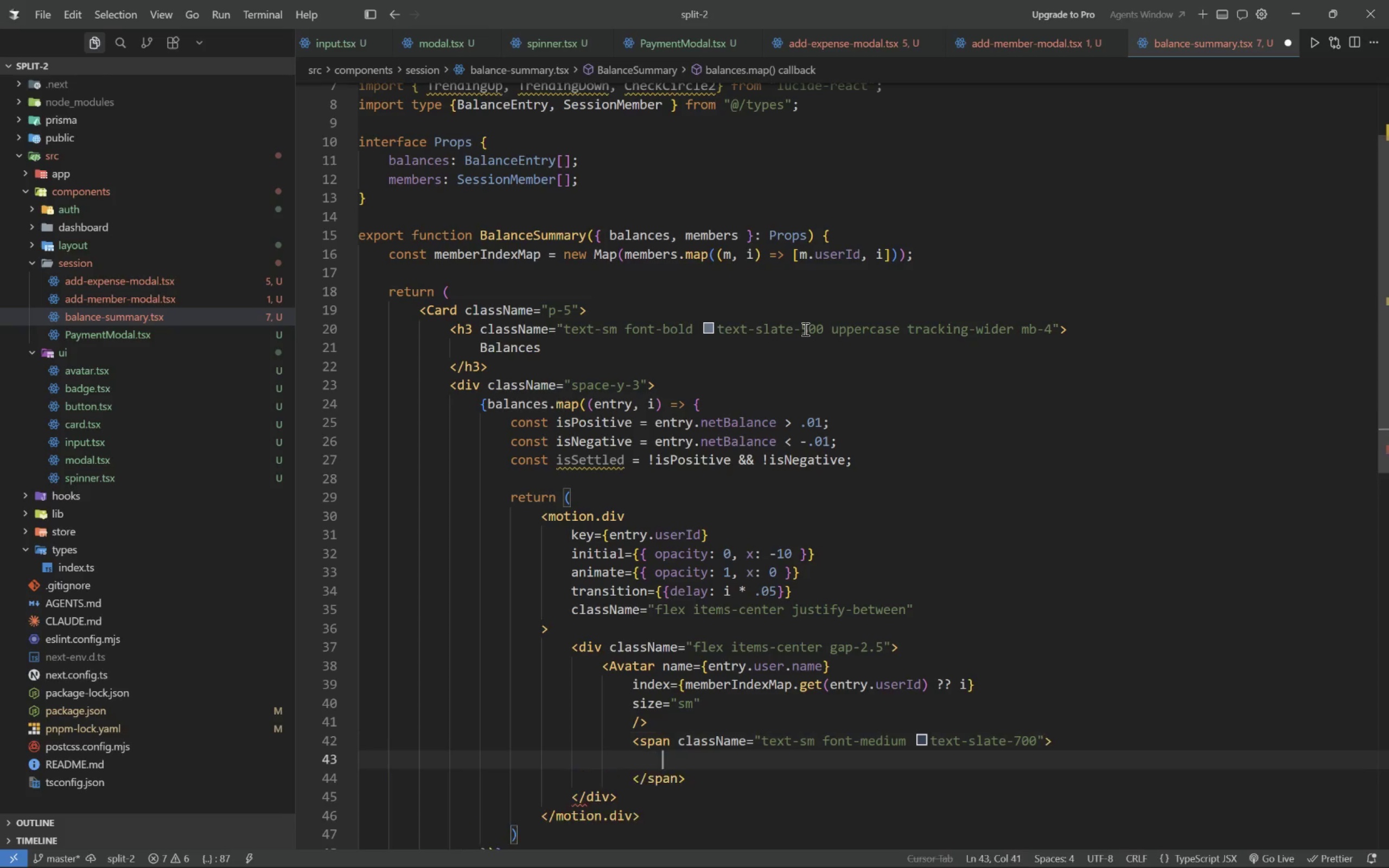 
 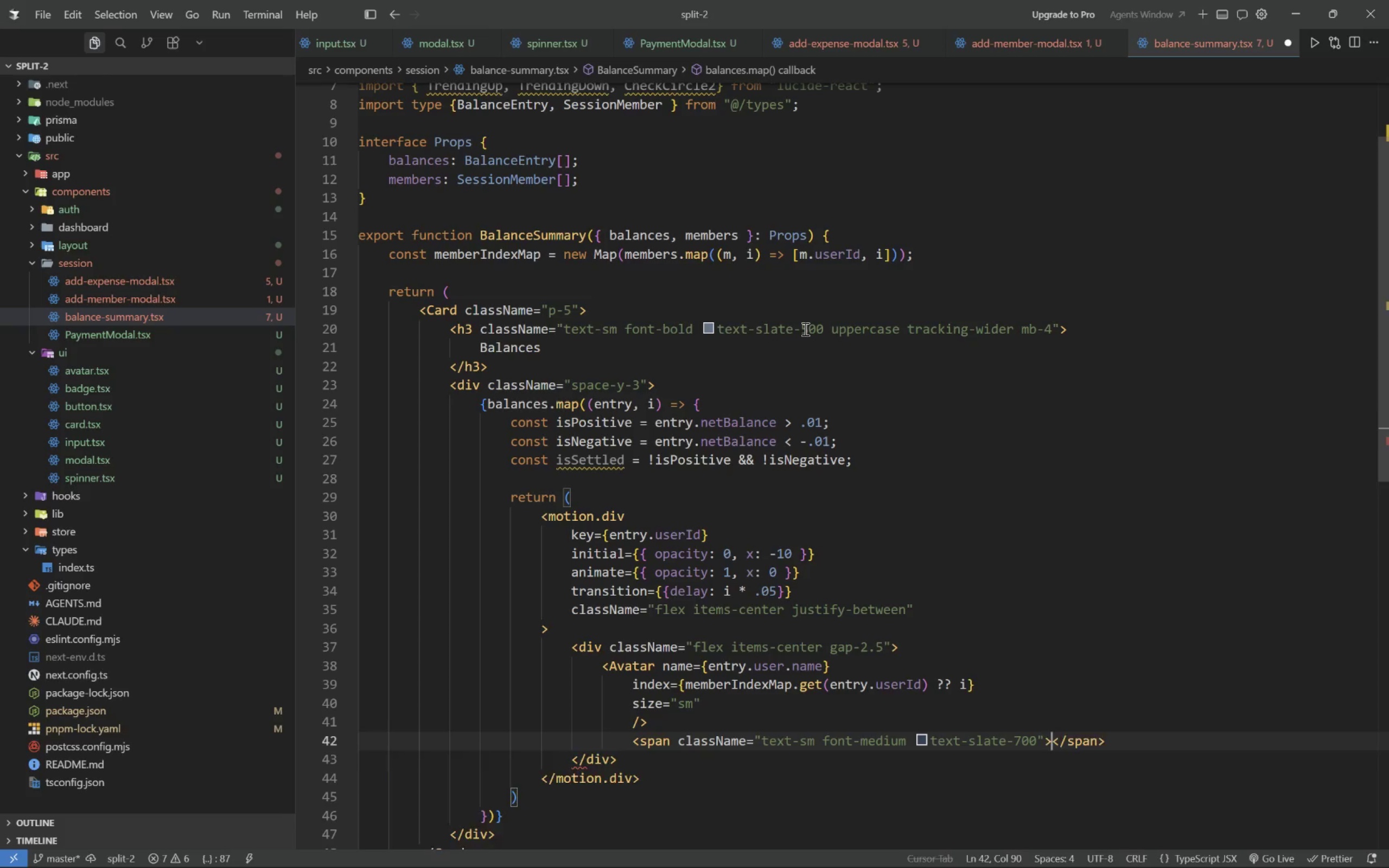 
key(Enter)
 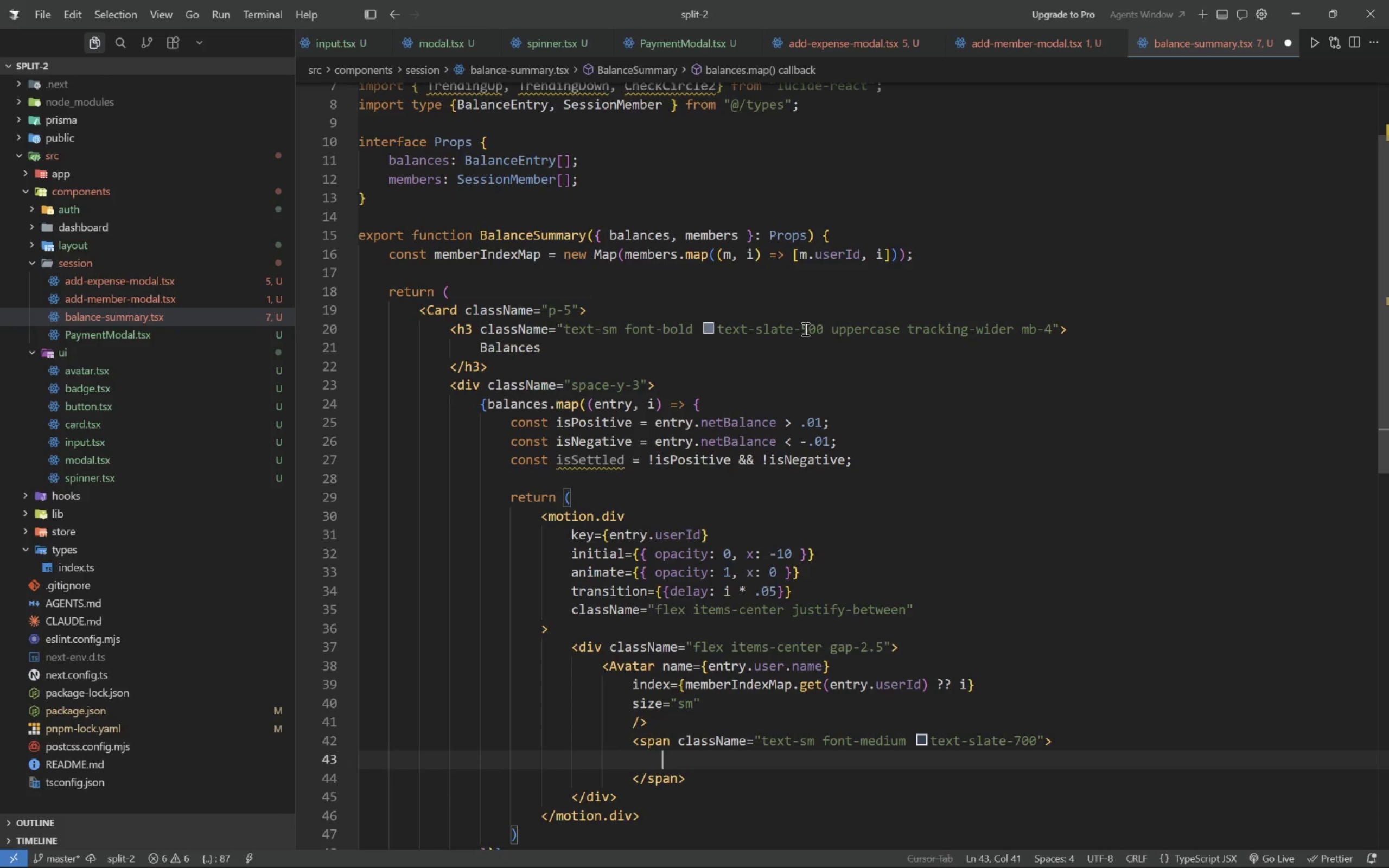 
type({entry.user.name)
key(Tab)
key(Tab)
 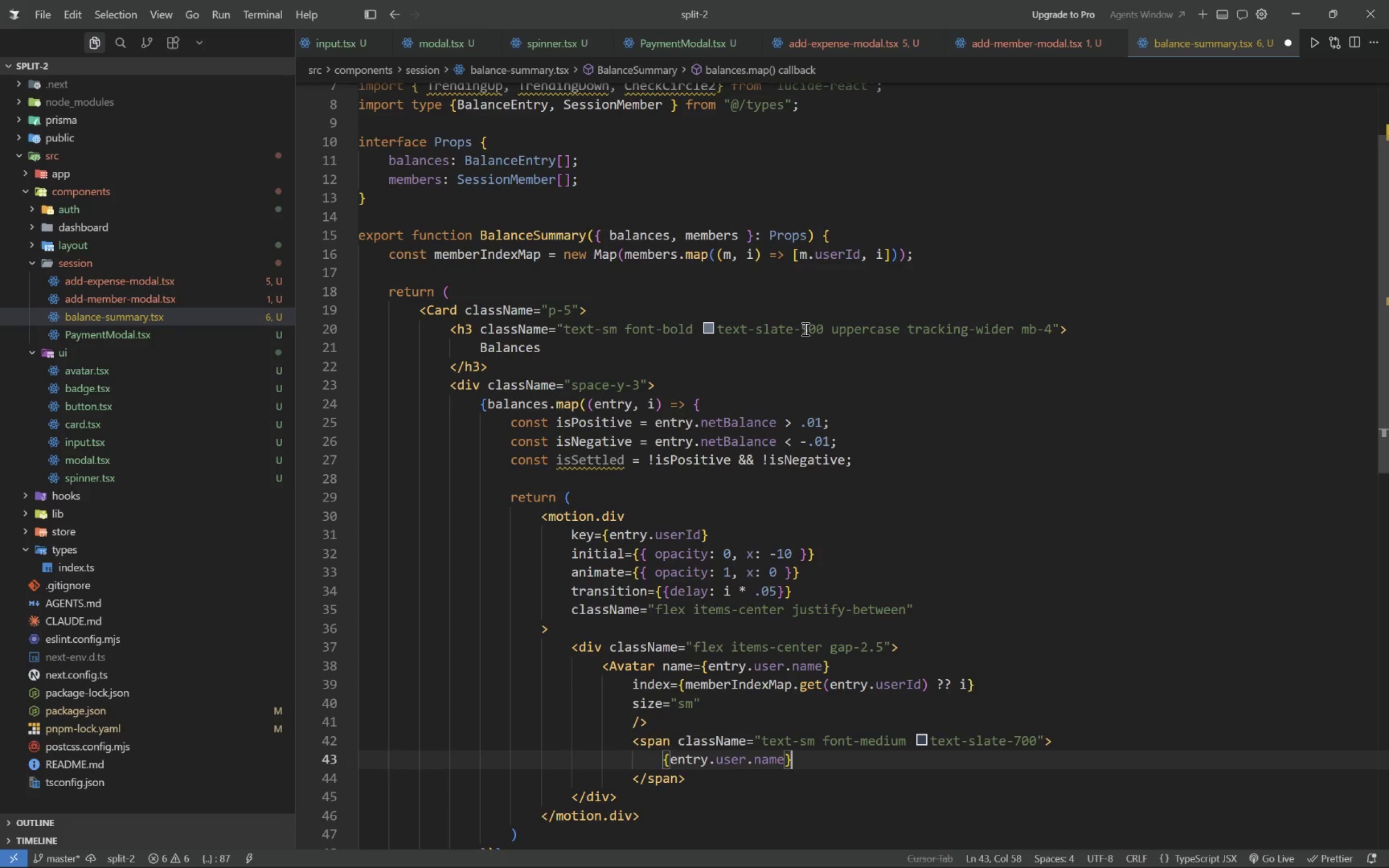 
key(Control+S)
 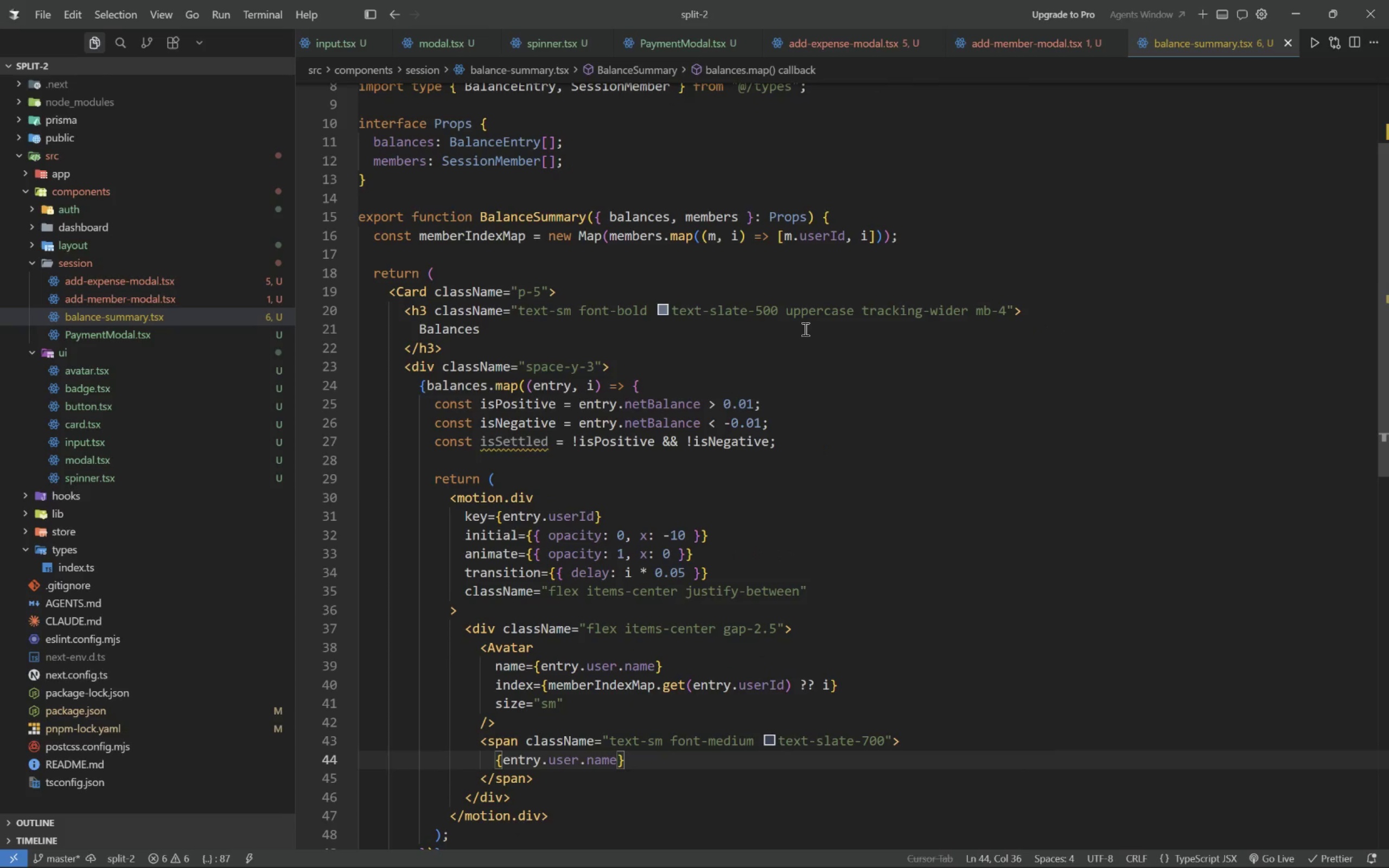 
key(ArrowDown)
 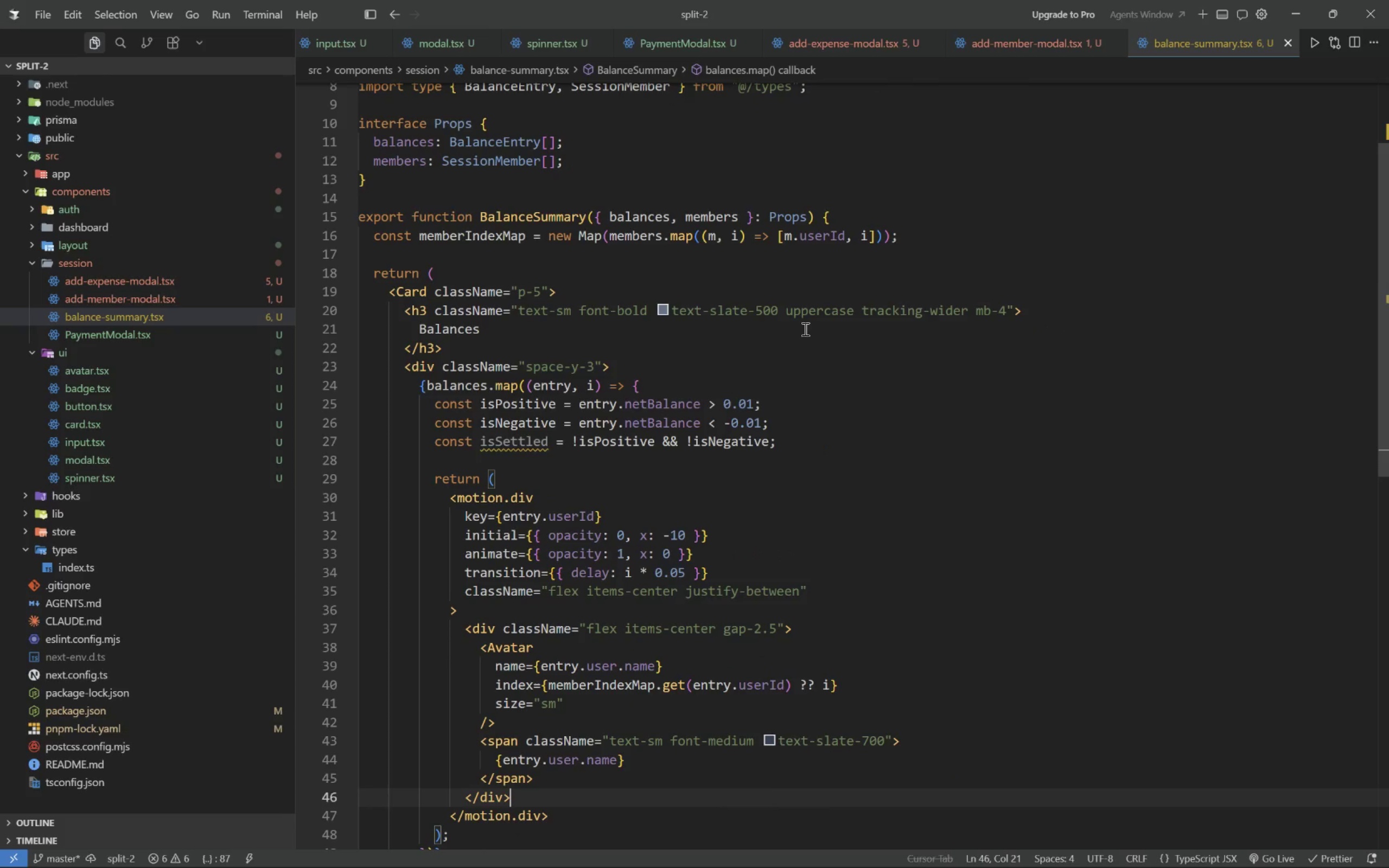 
key(ArrowDown)
 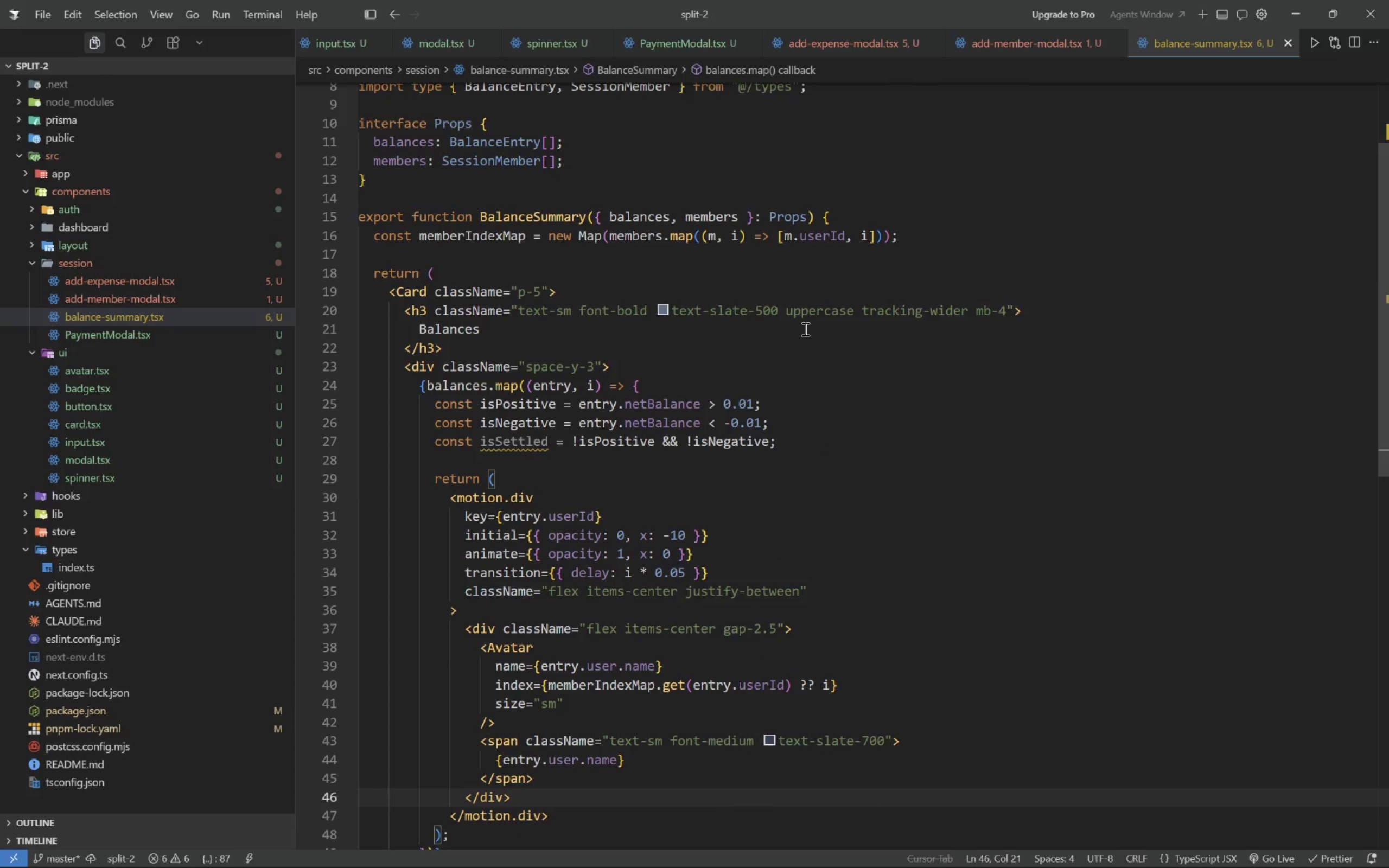 
key(Enter)
 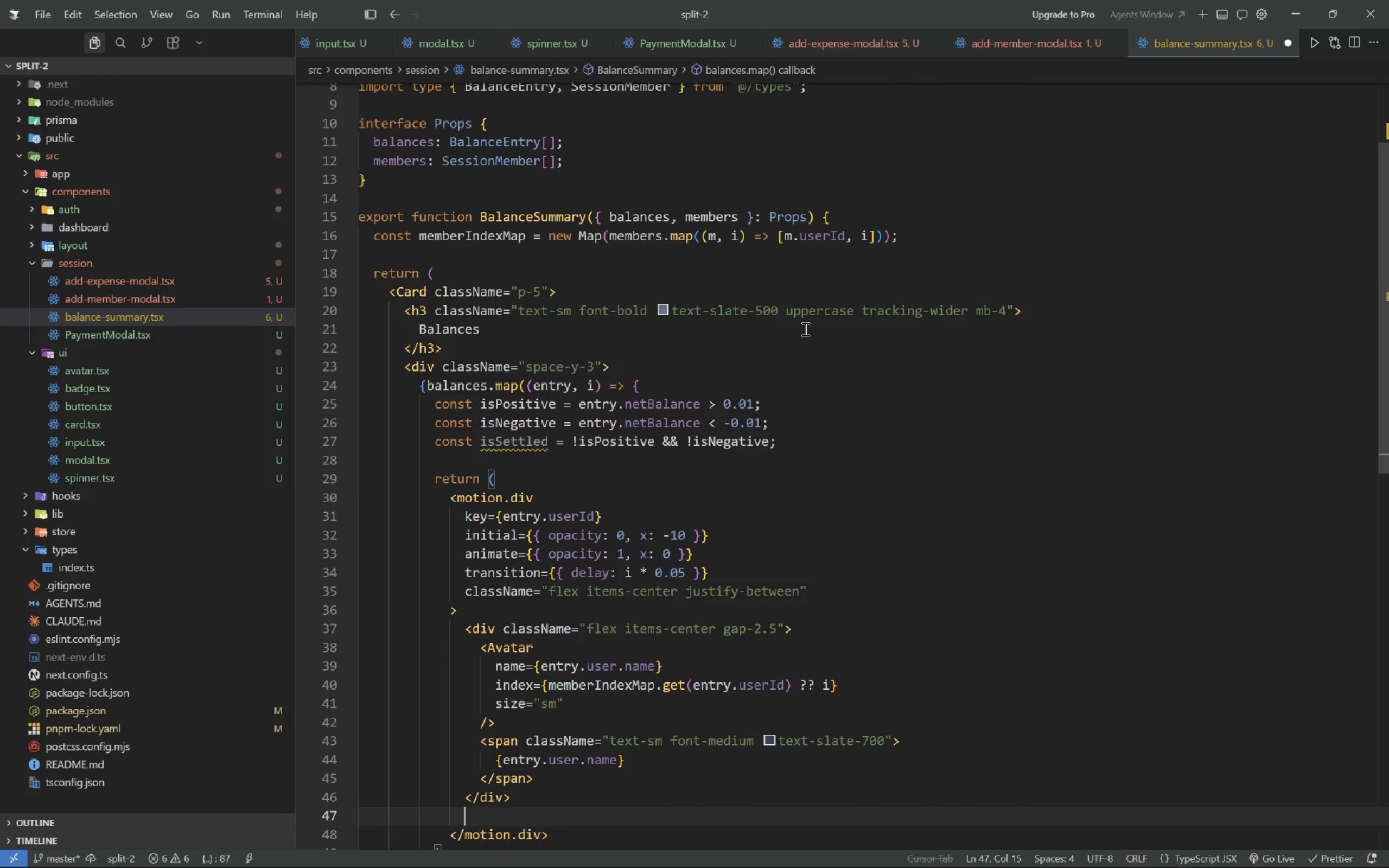 
type(<div)
 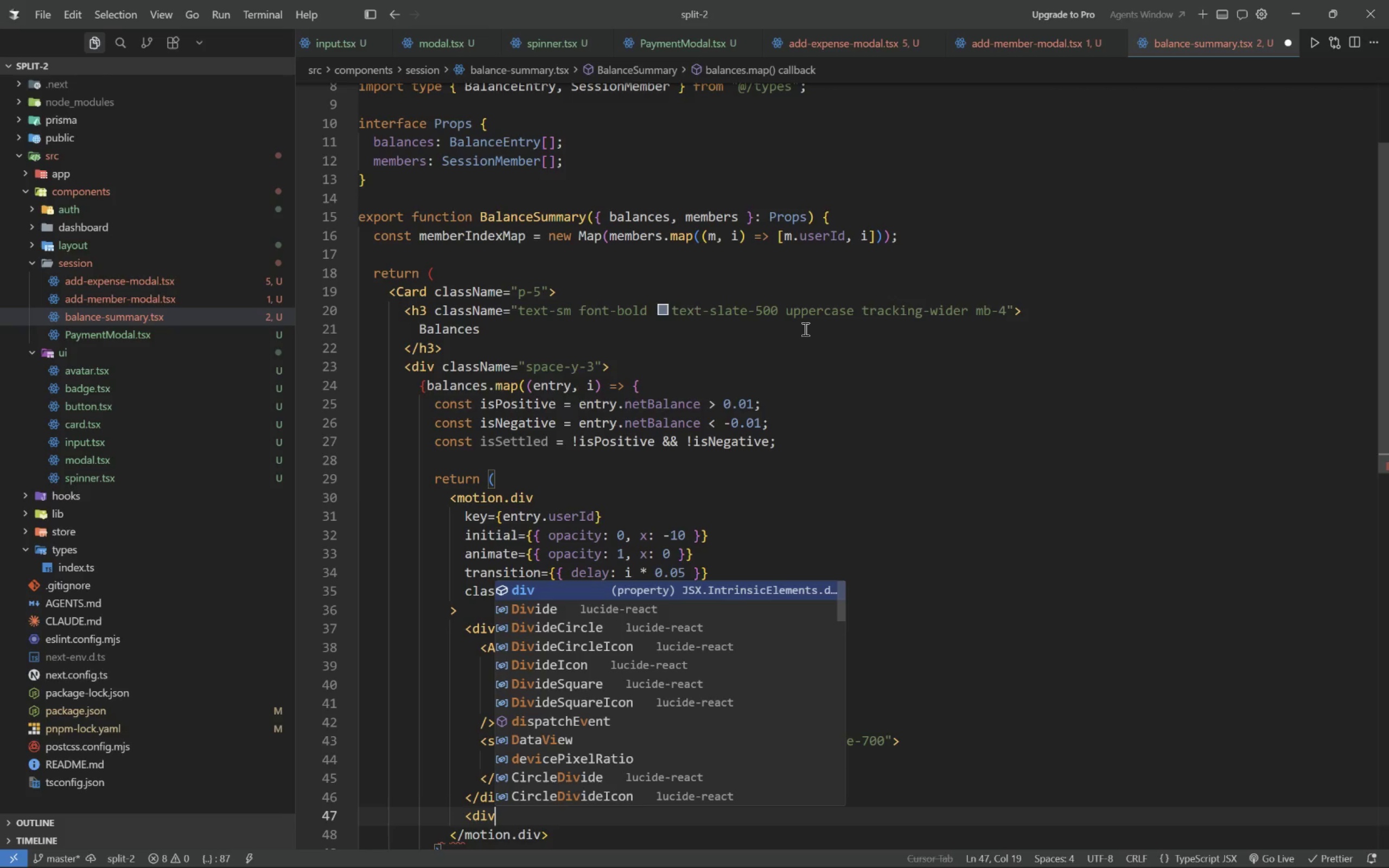 
type( className={{)
key(Backspace)
type(cn()
 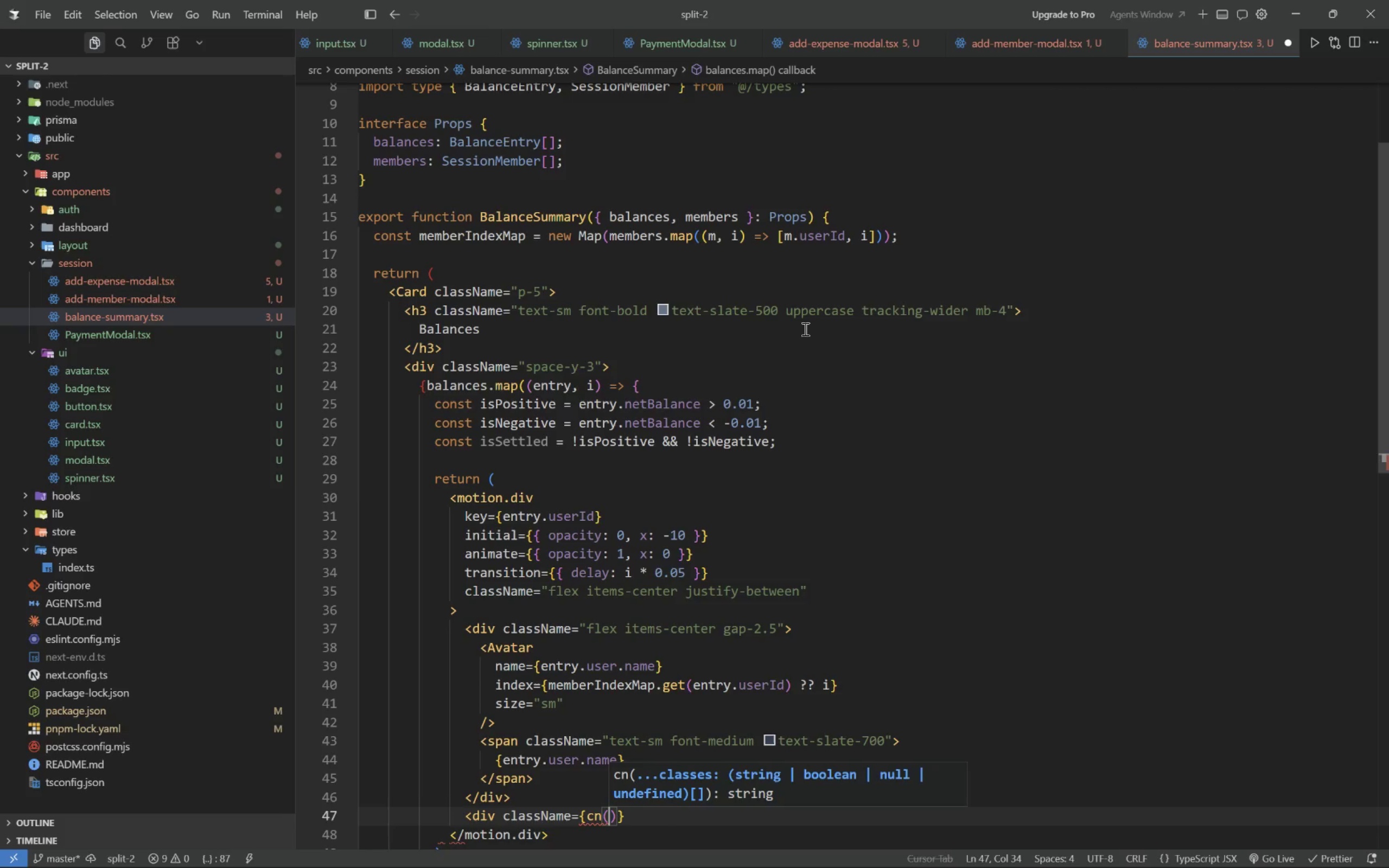 
key(Enter)
 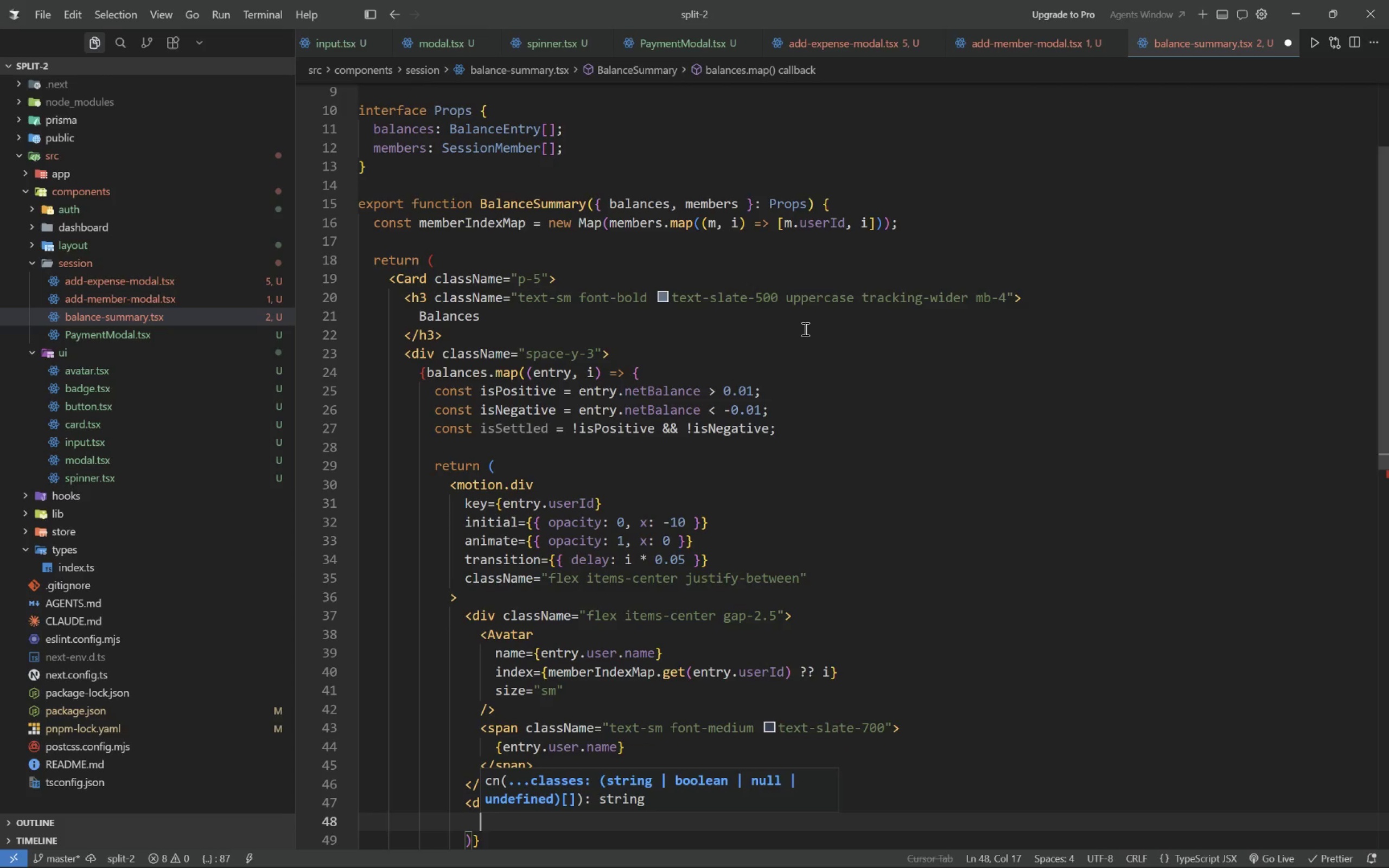 
type("flex items-centergap-1.5 text-sm s)
key(Backspace)
type(font-bold)
key(Tab)
key(Tab)
type(,)
 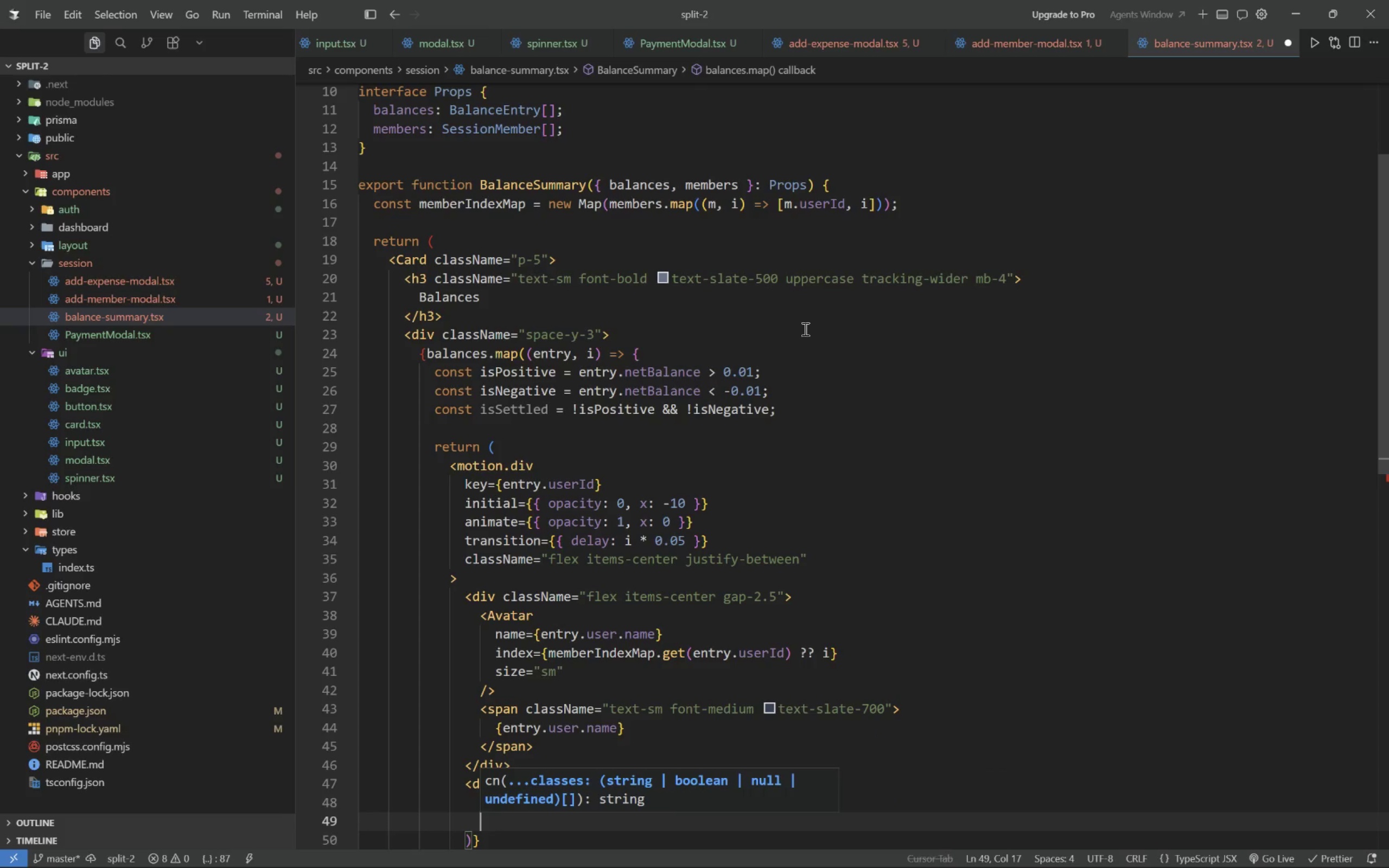 
key(Enter)
 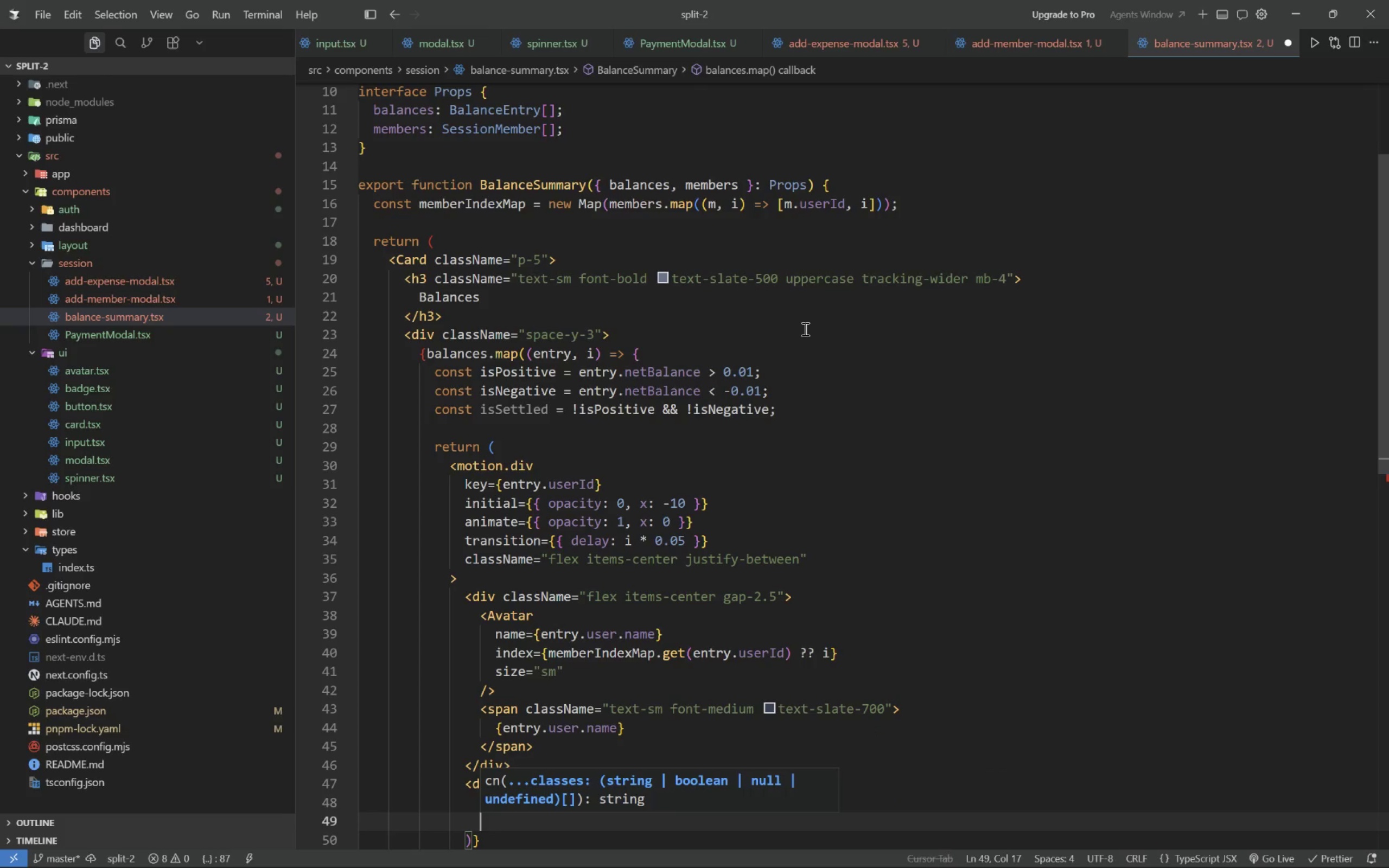 
type(isPpos)
key(Backspace)
key(Backspace)
key(Backspace)
type(ositive &&)
 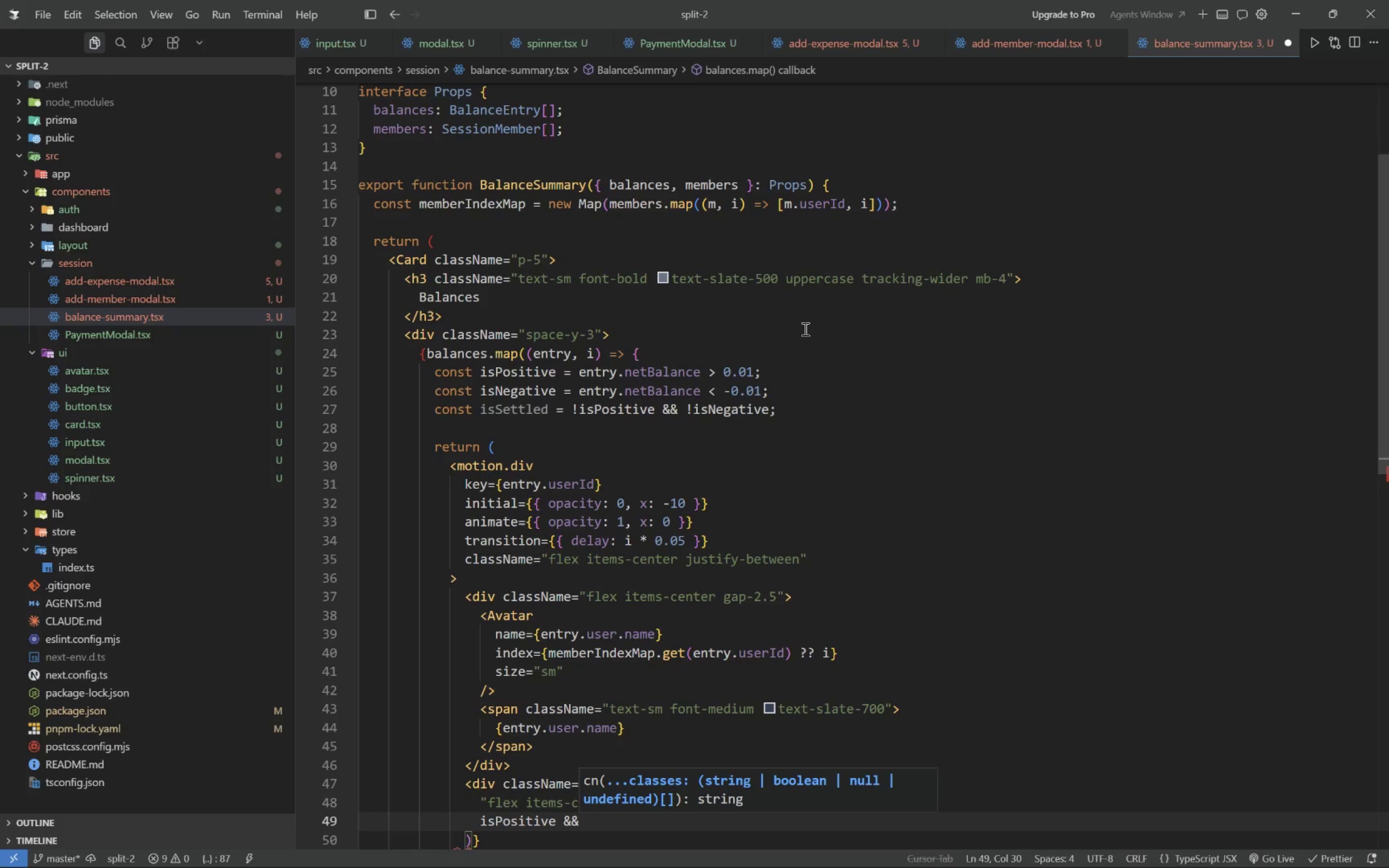 
type( "text-emerald-500)
key(Backspace)
key(Backspace)
key(Backspace)
type(600)
key(Tab)
type(,)
 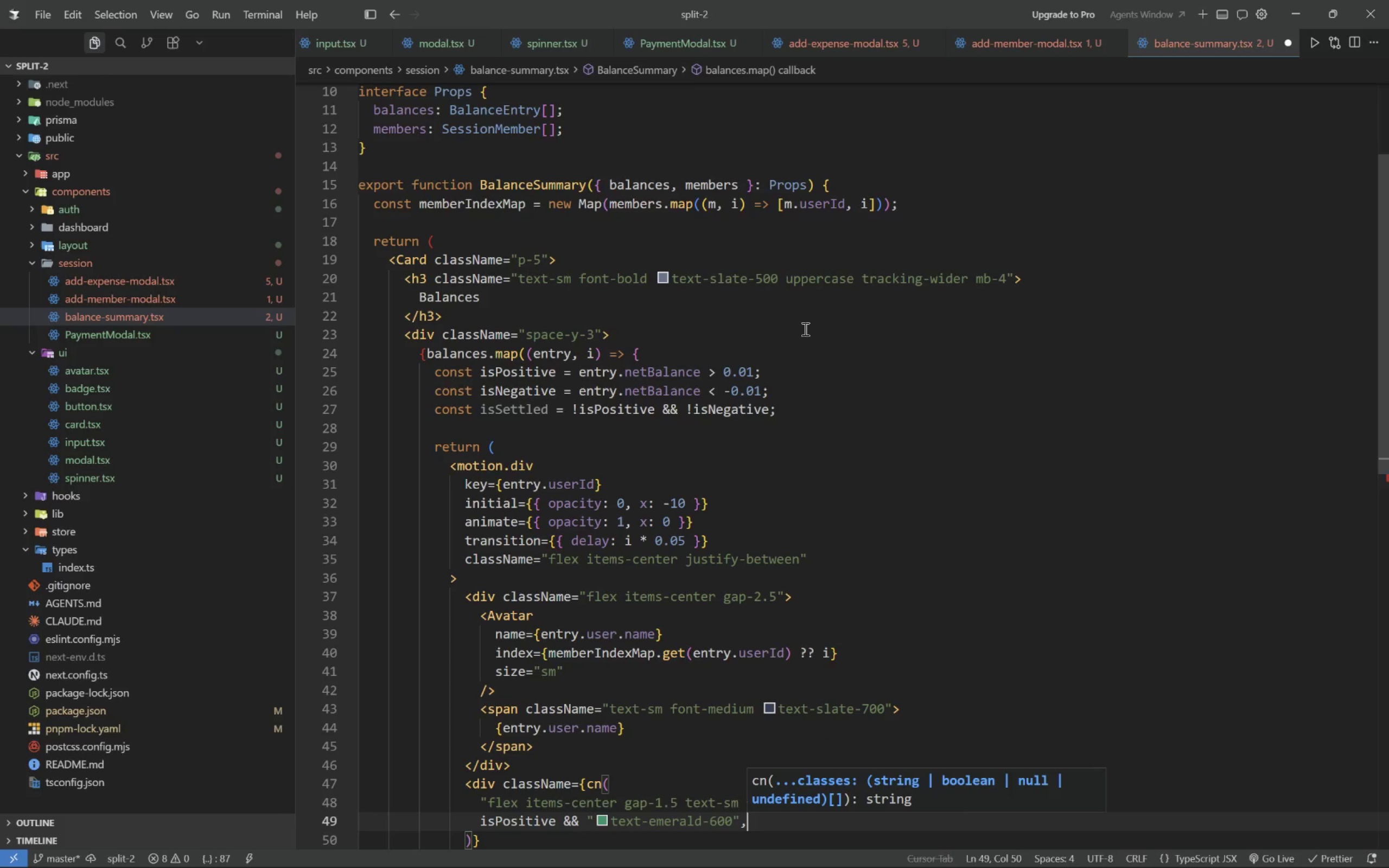 
key(Enter)
 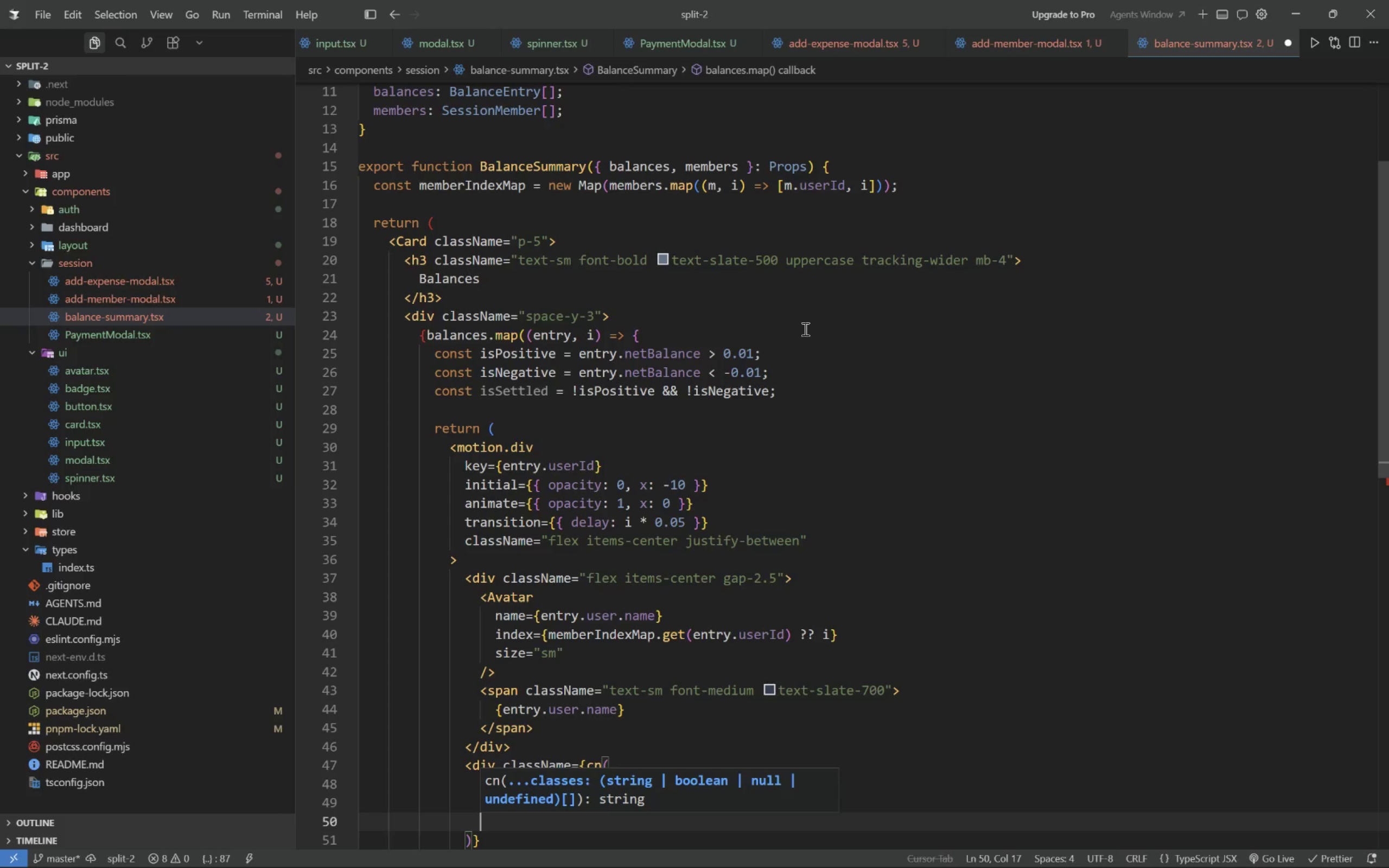 
type(isNegative &&)
 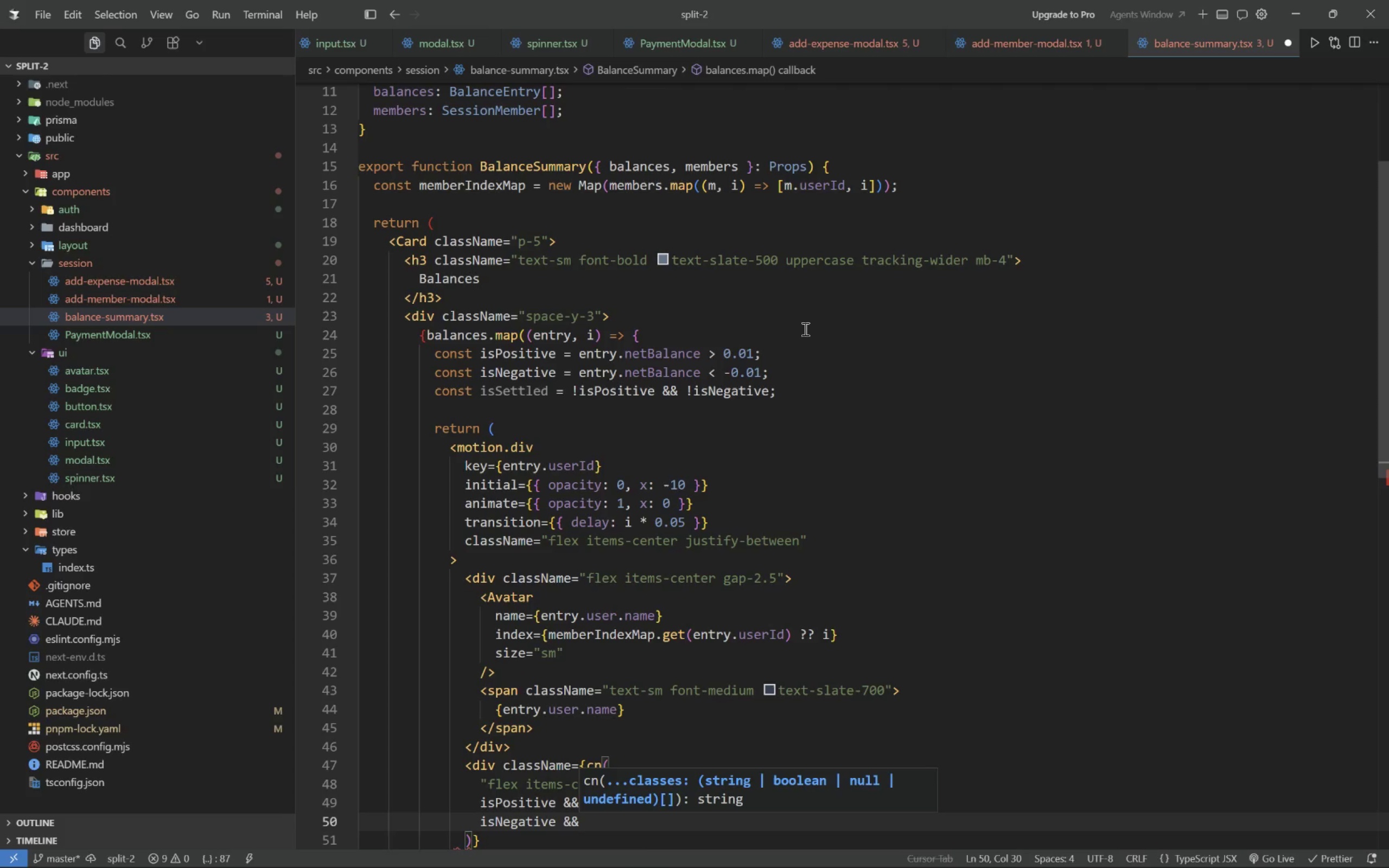 
wait(5.27)
 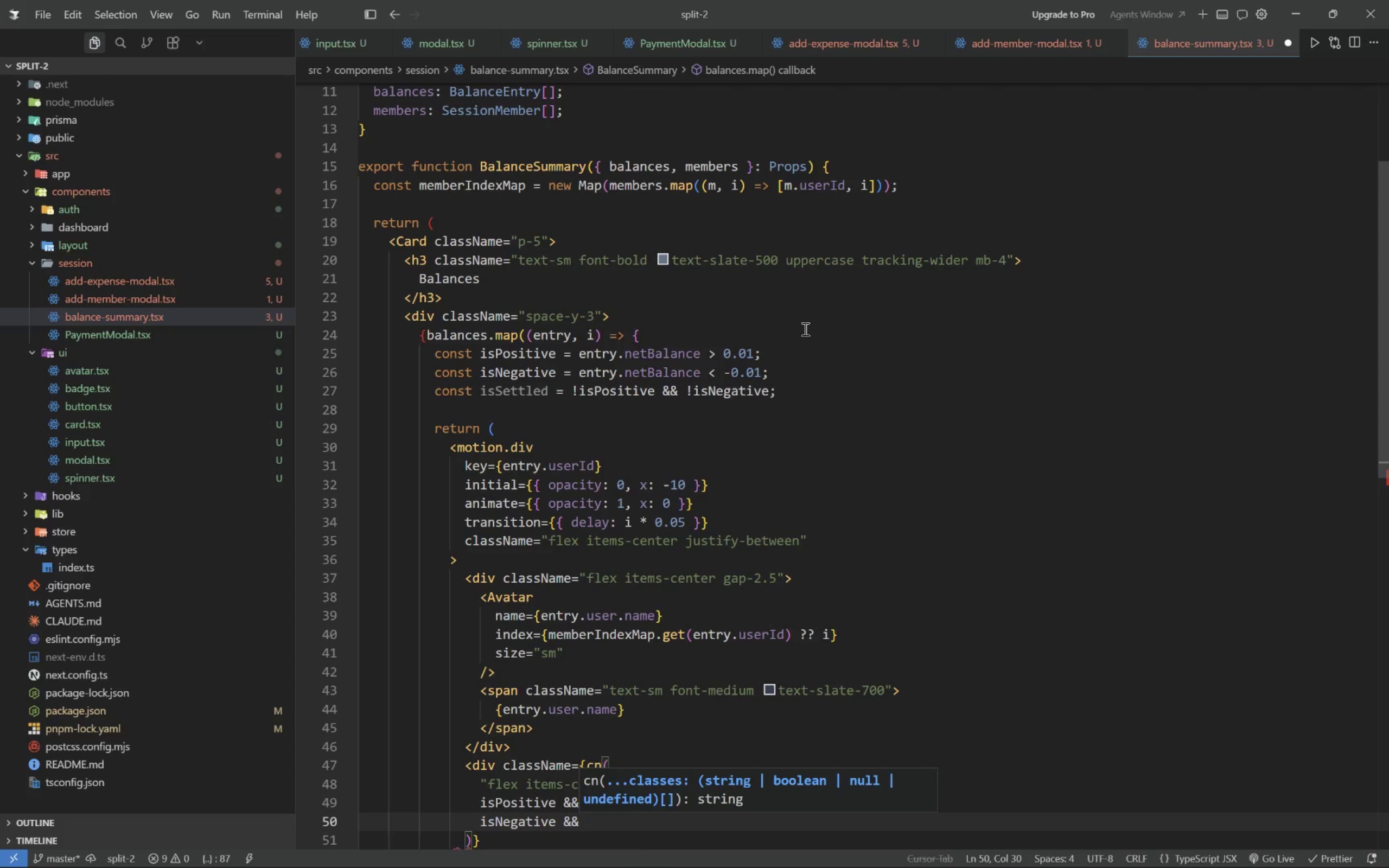 
type( "text-red-500)
key(Tab)
type(,)
key(Backspace)
key(Tab)
type(,)
 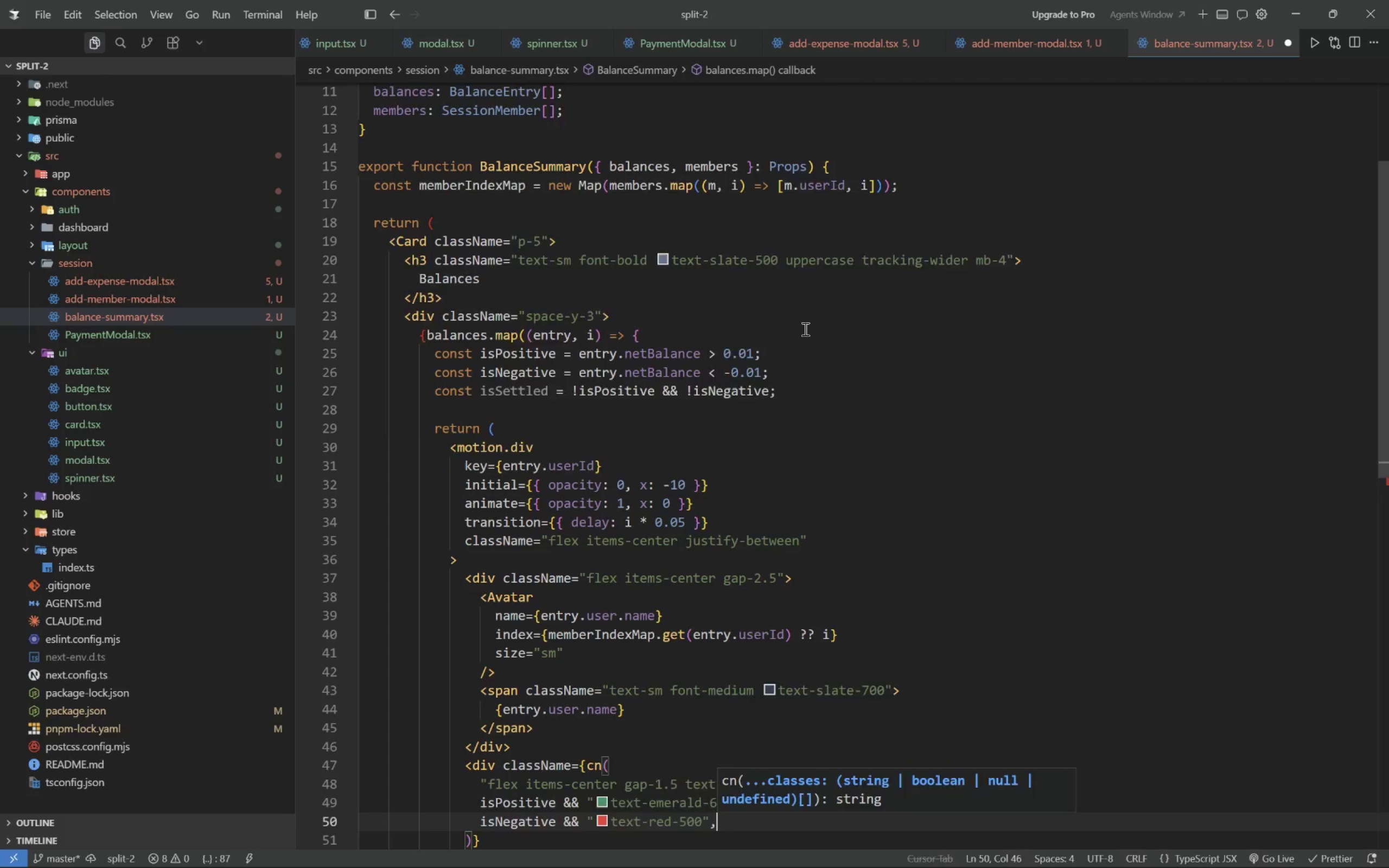 
key(Enter)
 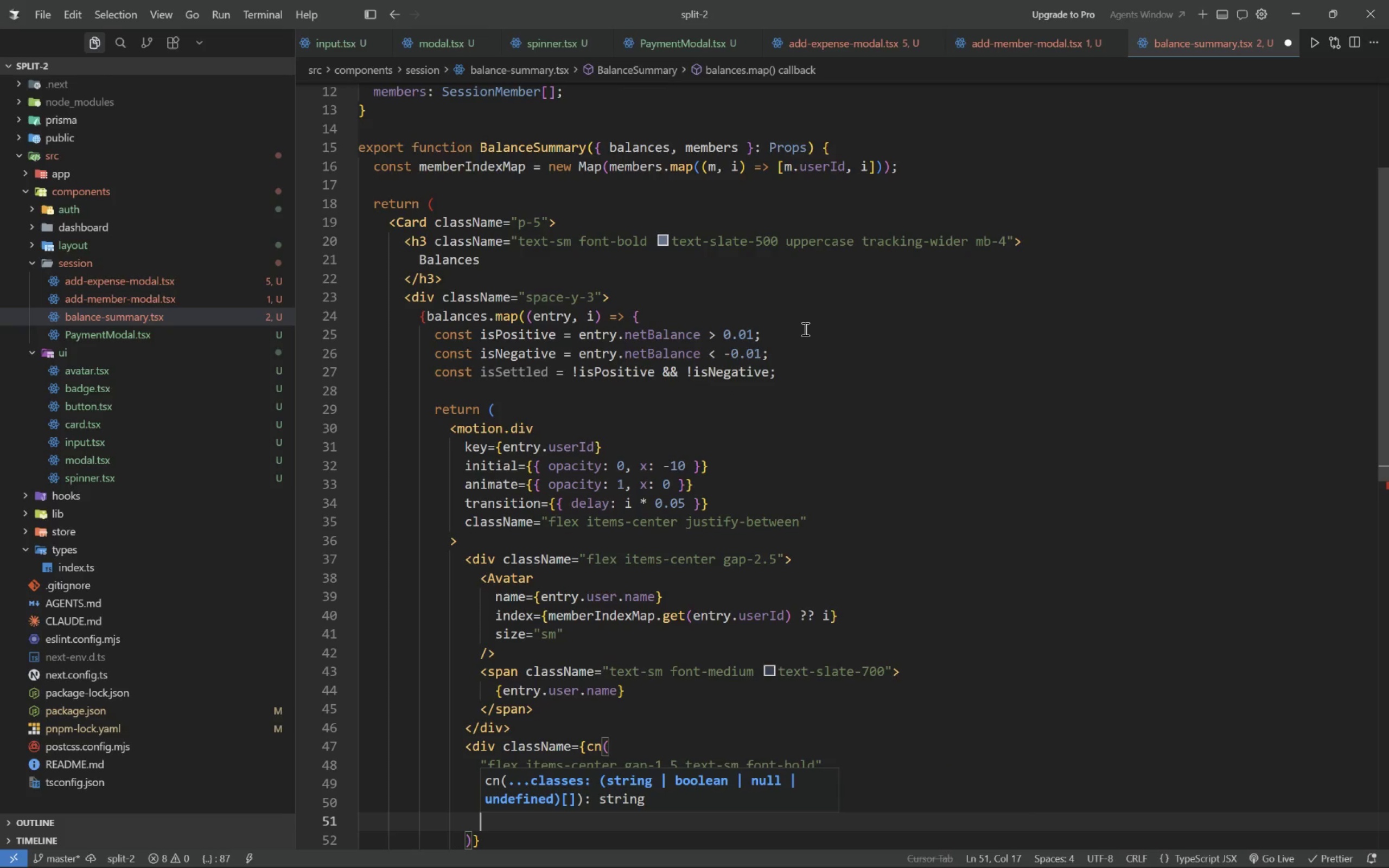 
type(isSettled && "text-slate-400)
key(Tab)
key(Tab)
type(,)
 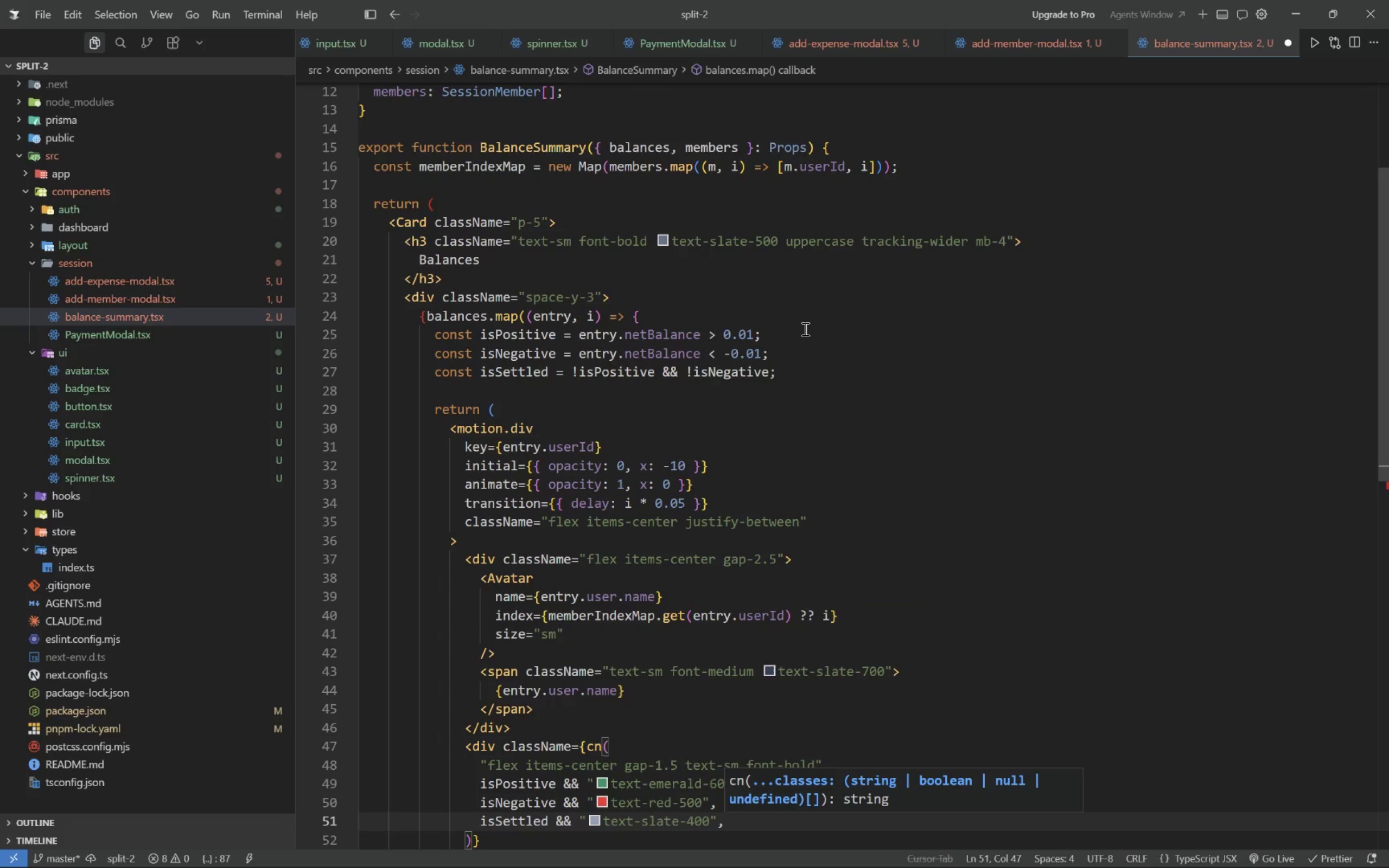 
 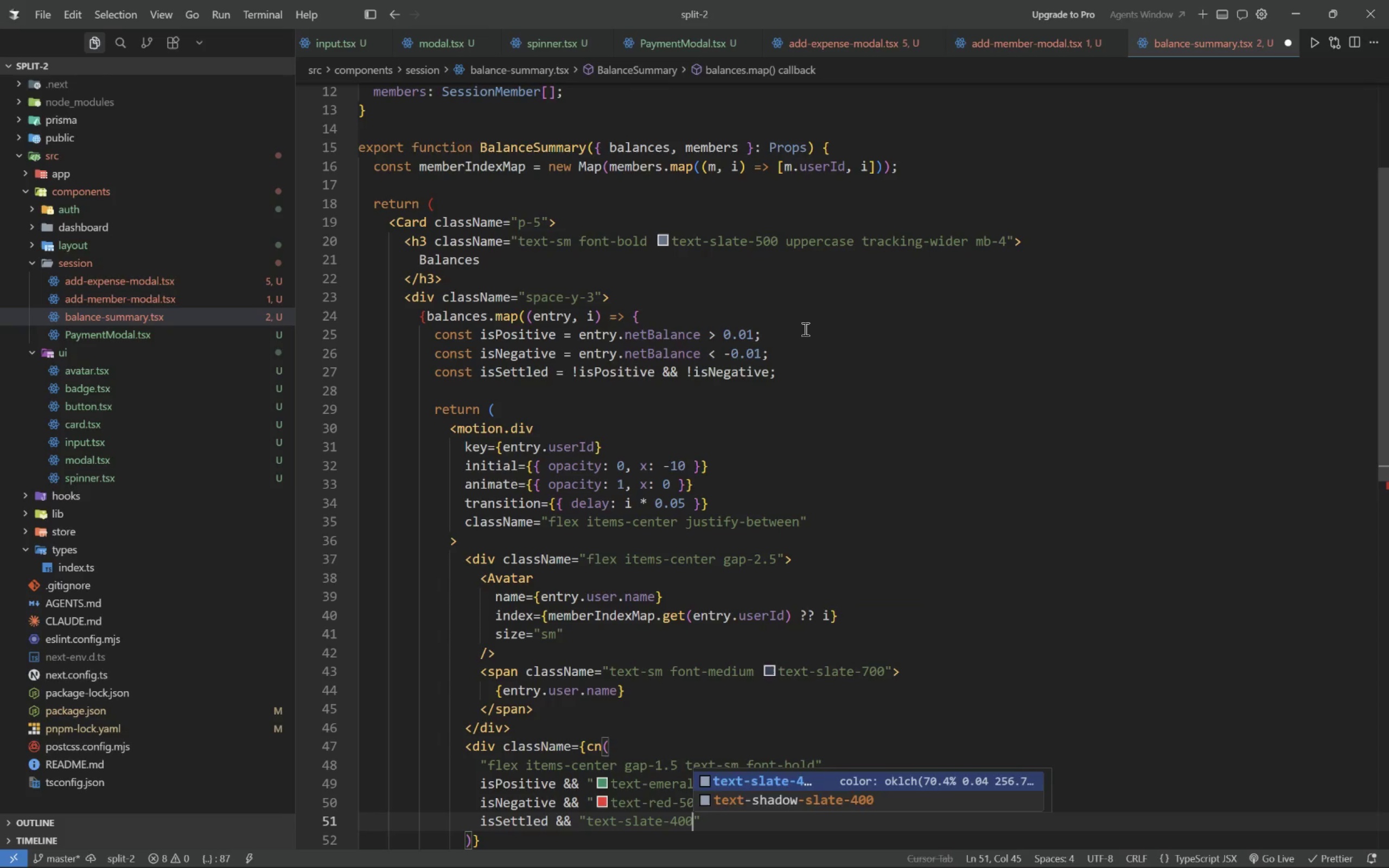 
key(Control+ControlLeft)
 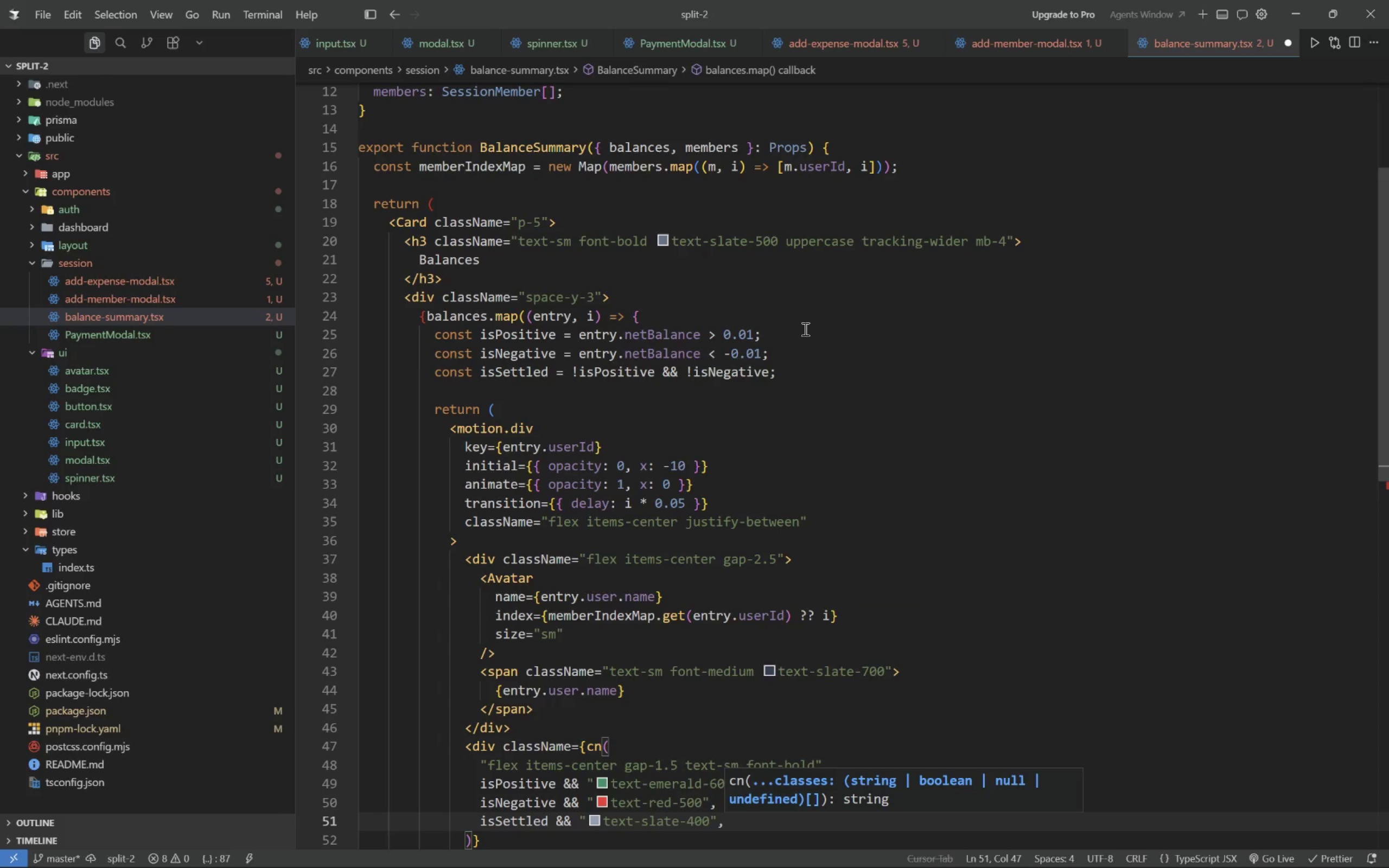 
key(Control+S)
 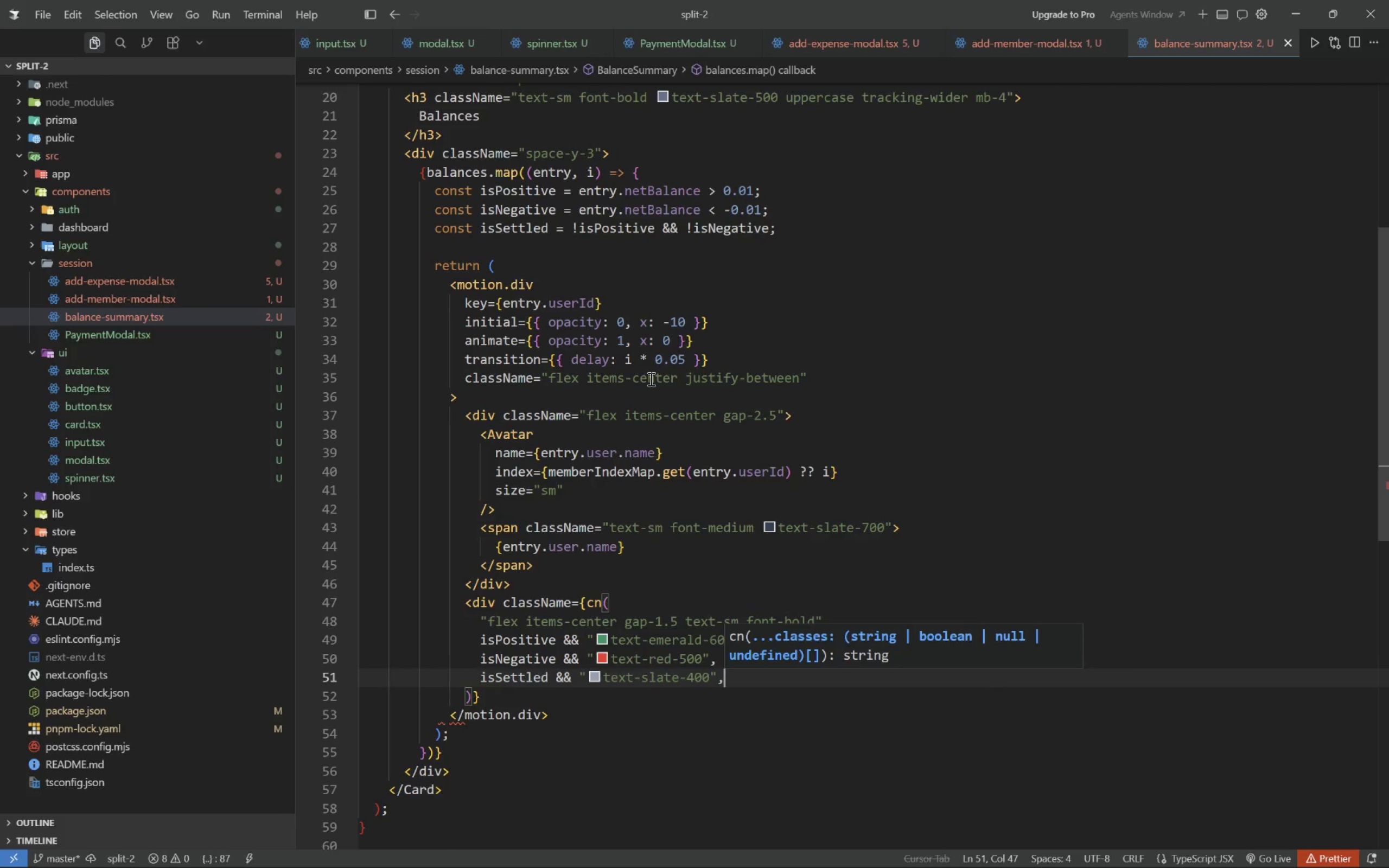 
left_click([507, 700])
 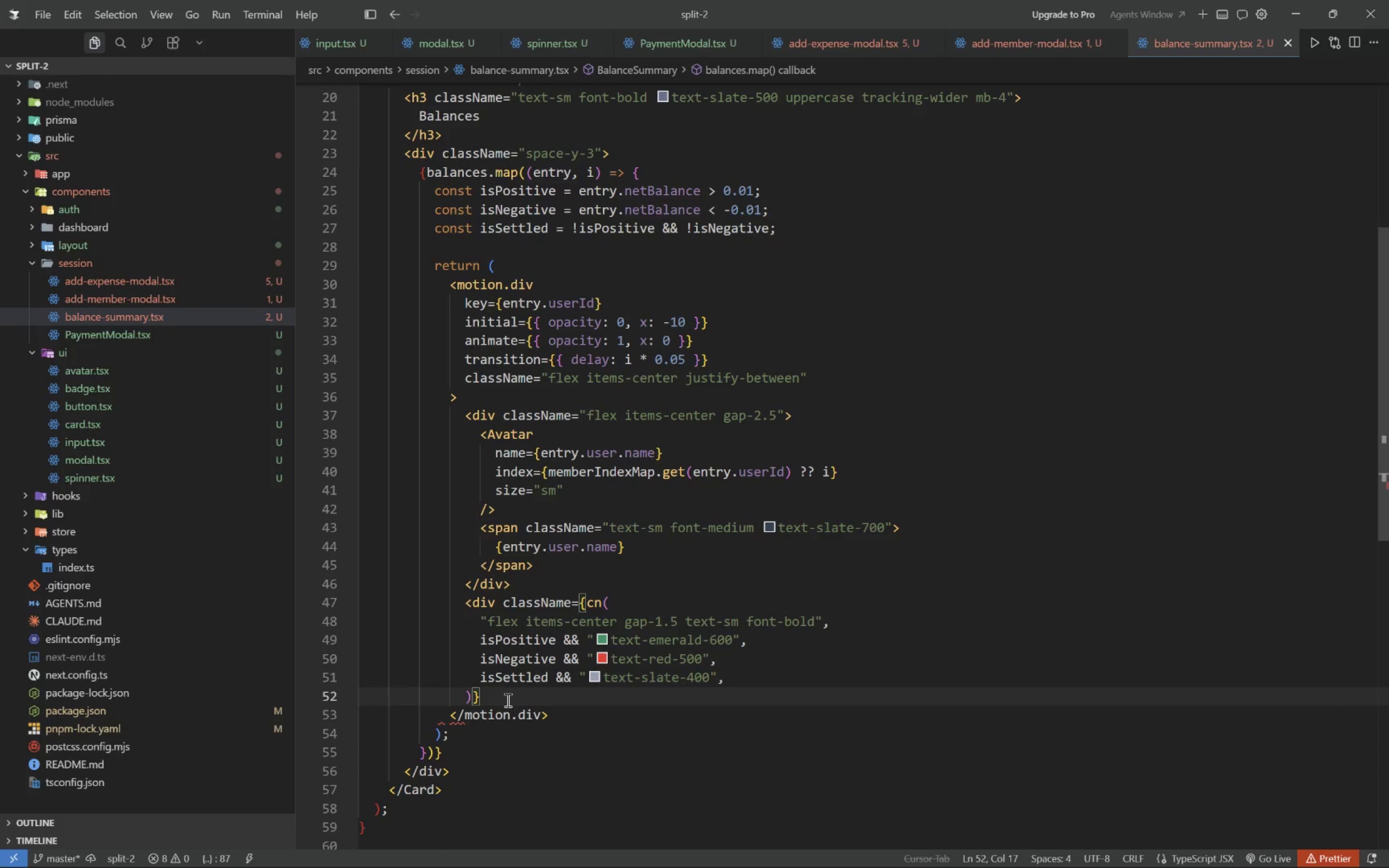 
key(Control+Shift+ShiftLeft)
 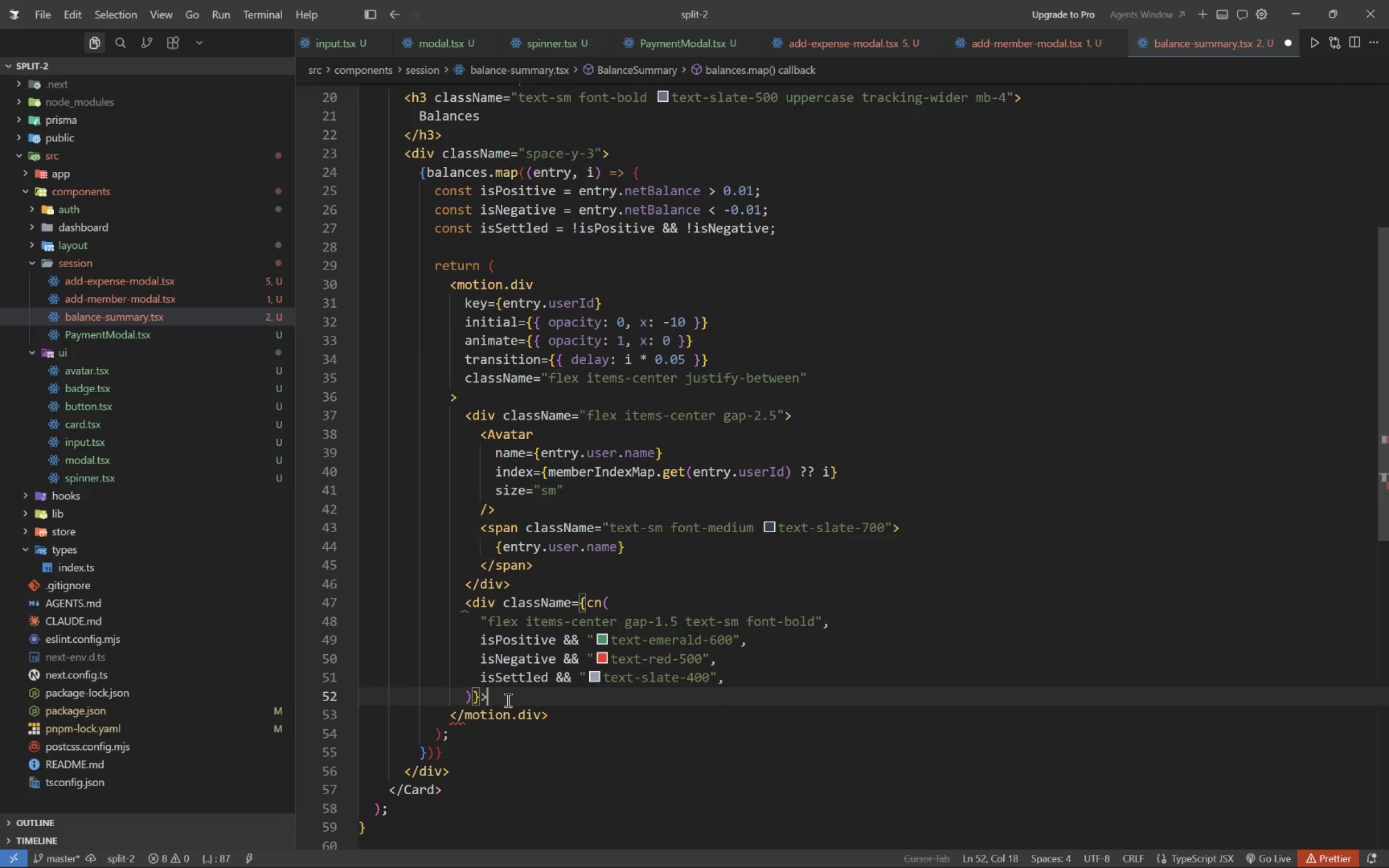 
key(Control+Shift+Period)
 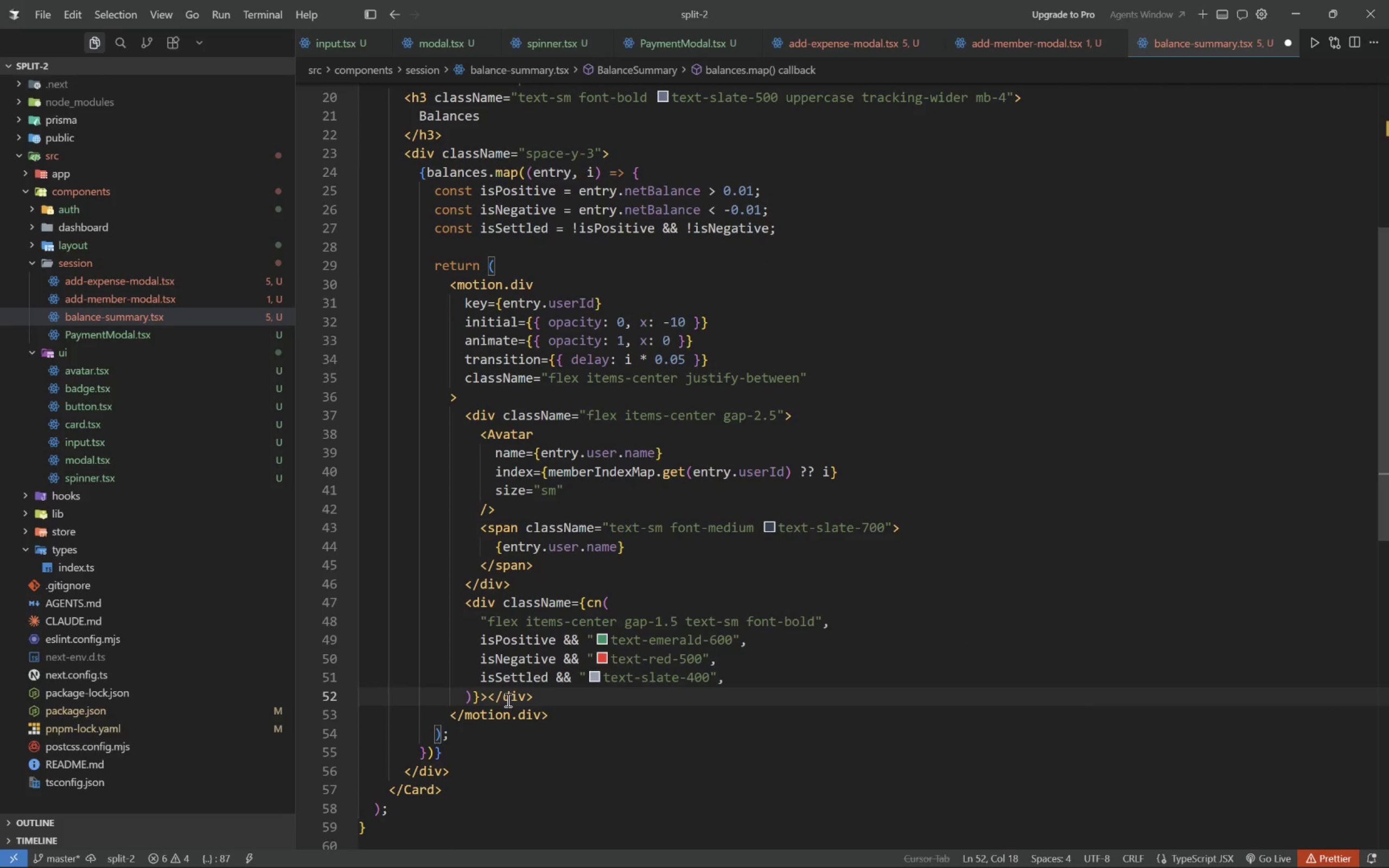 
hold_key(key=AltLeft, duration=0.33)
 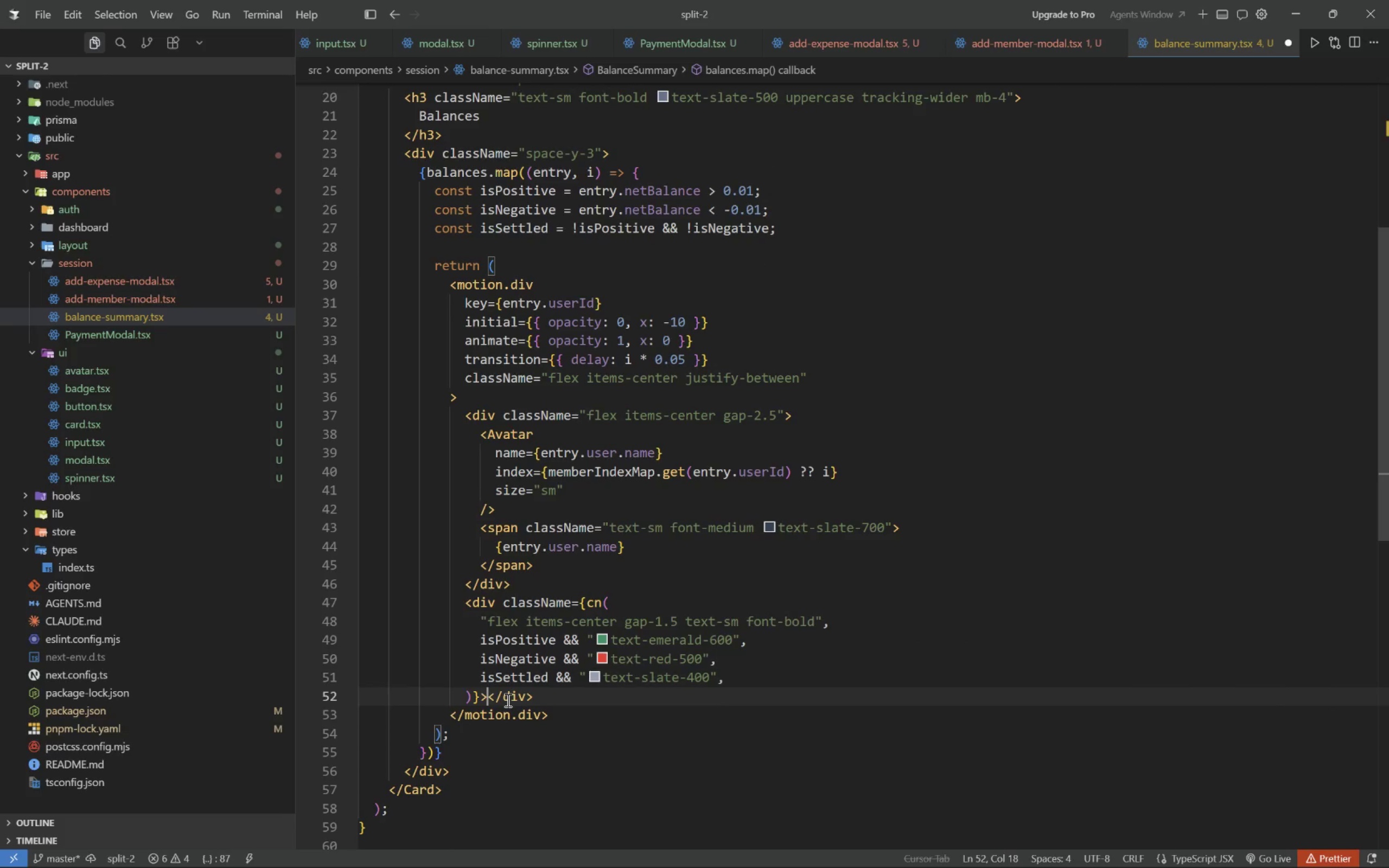 
key(Control+ControlLeft)
 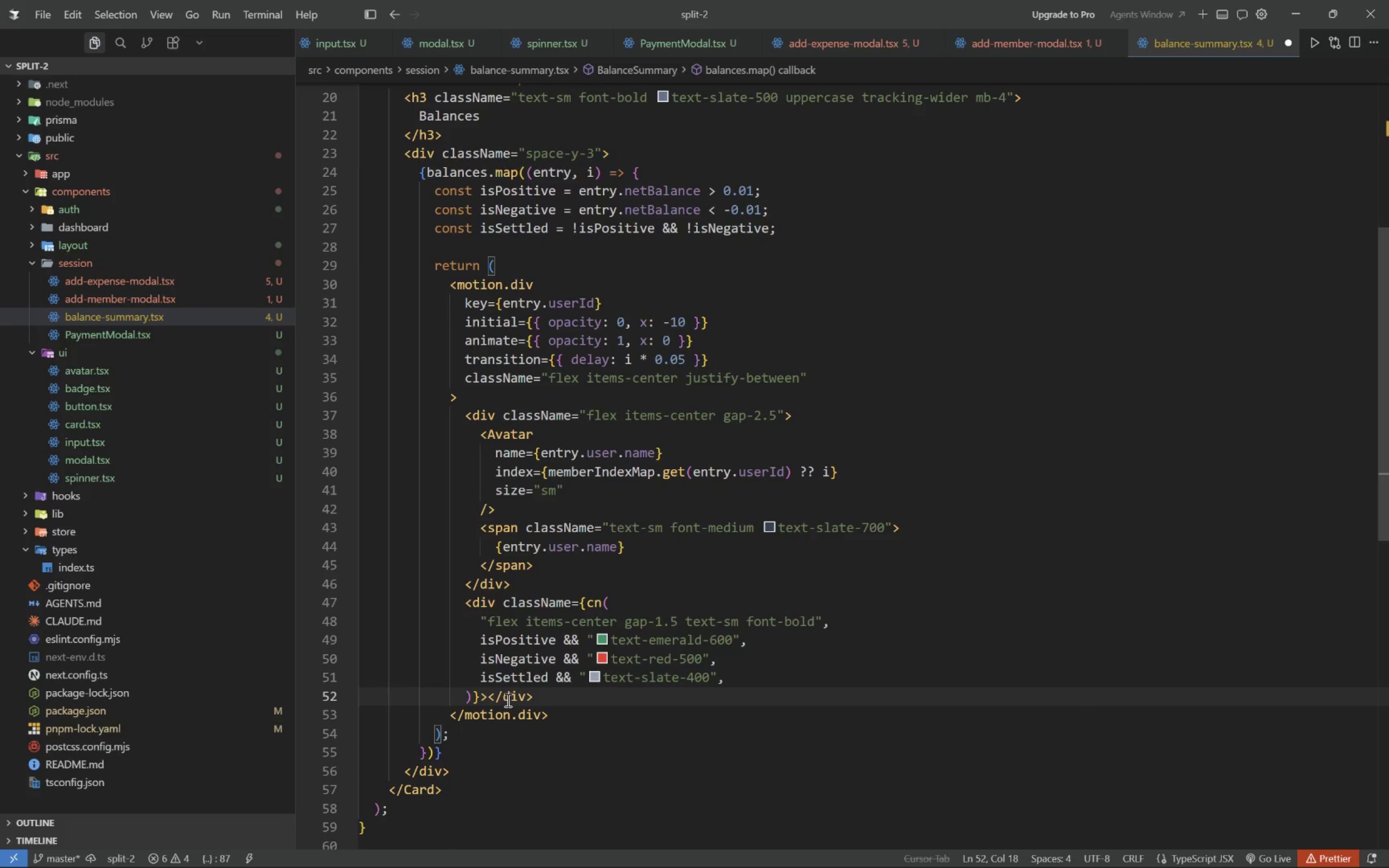 
key(Control+S)
 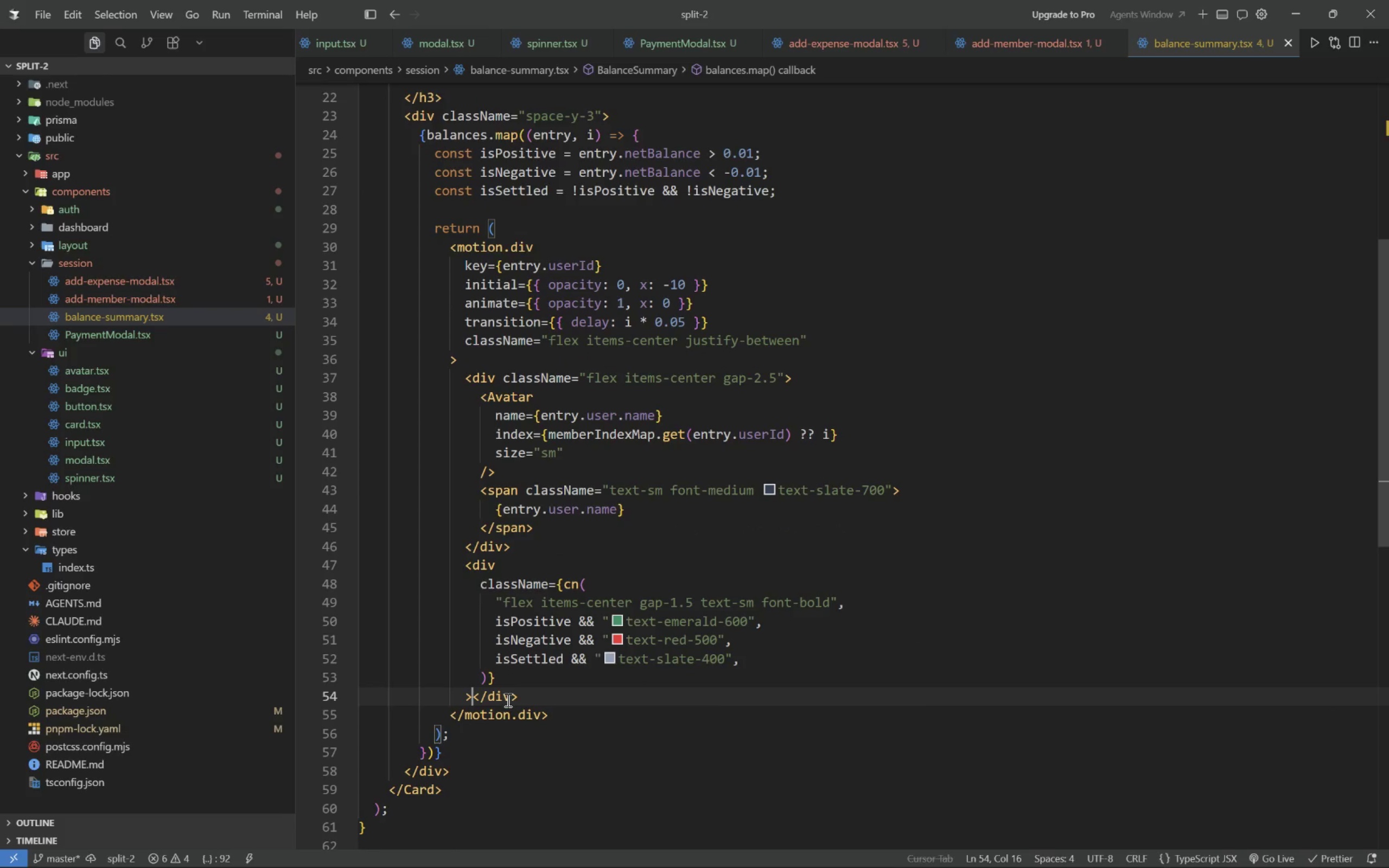 
key(Alt+Control+Tab)